 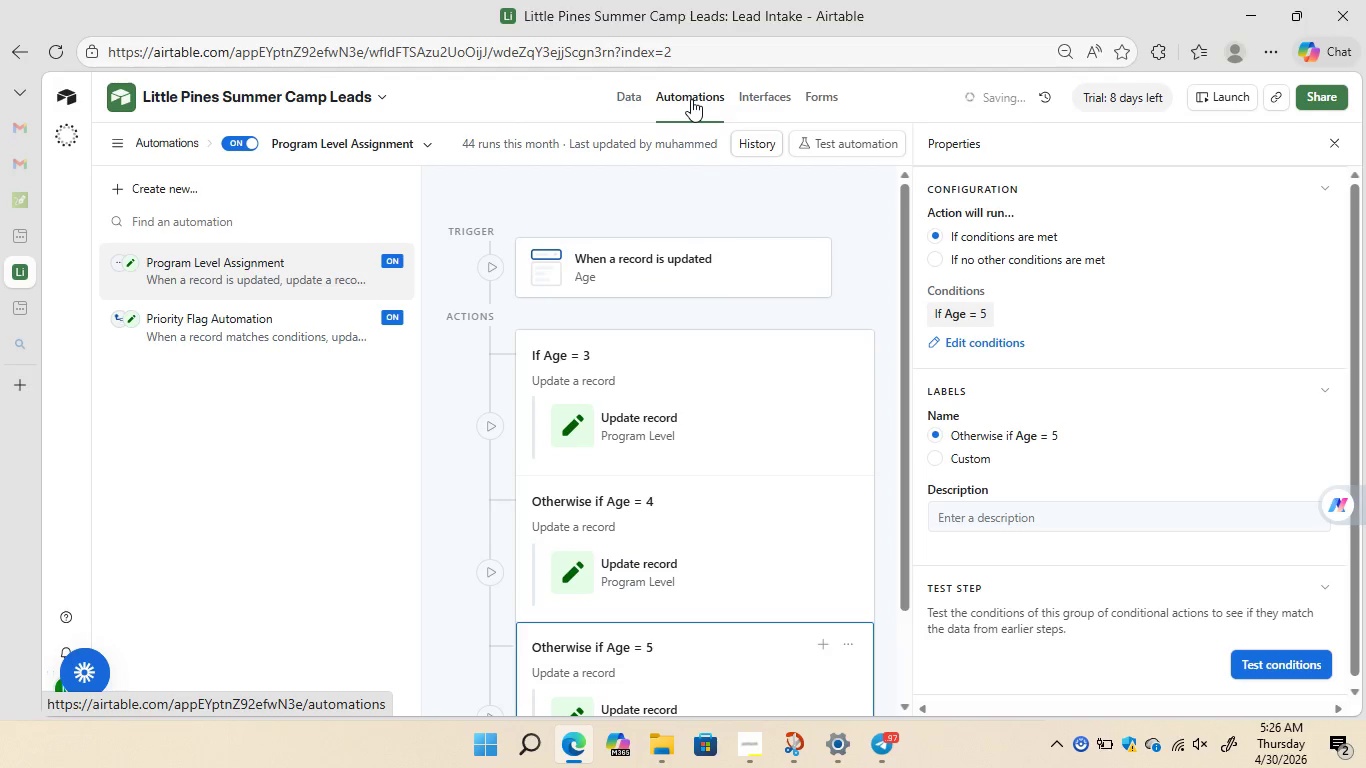 
left_click([190, 267])
 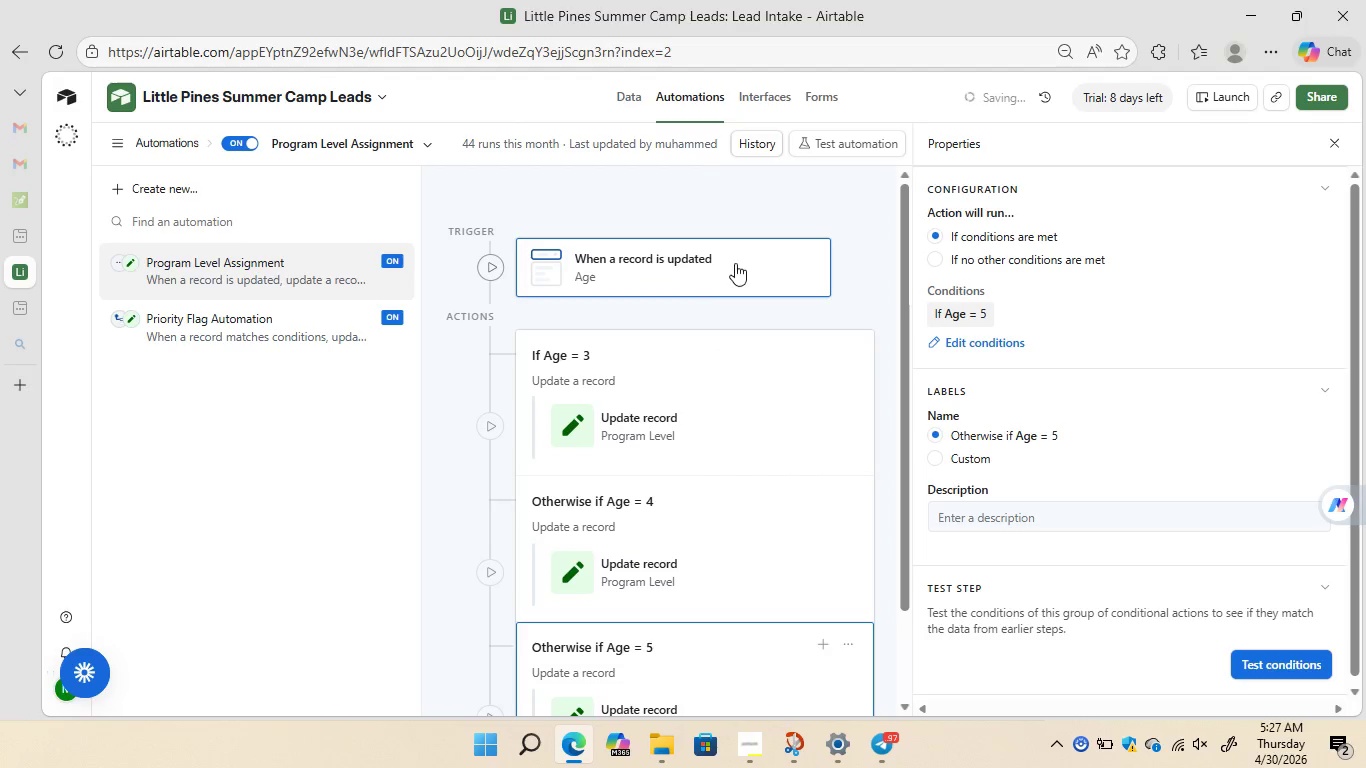 
left_click([726, 263])
 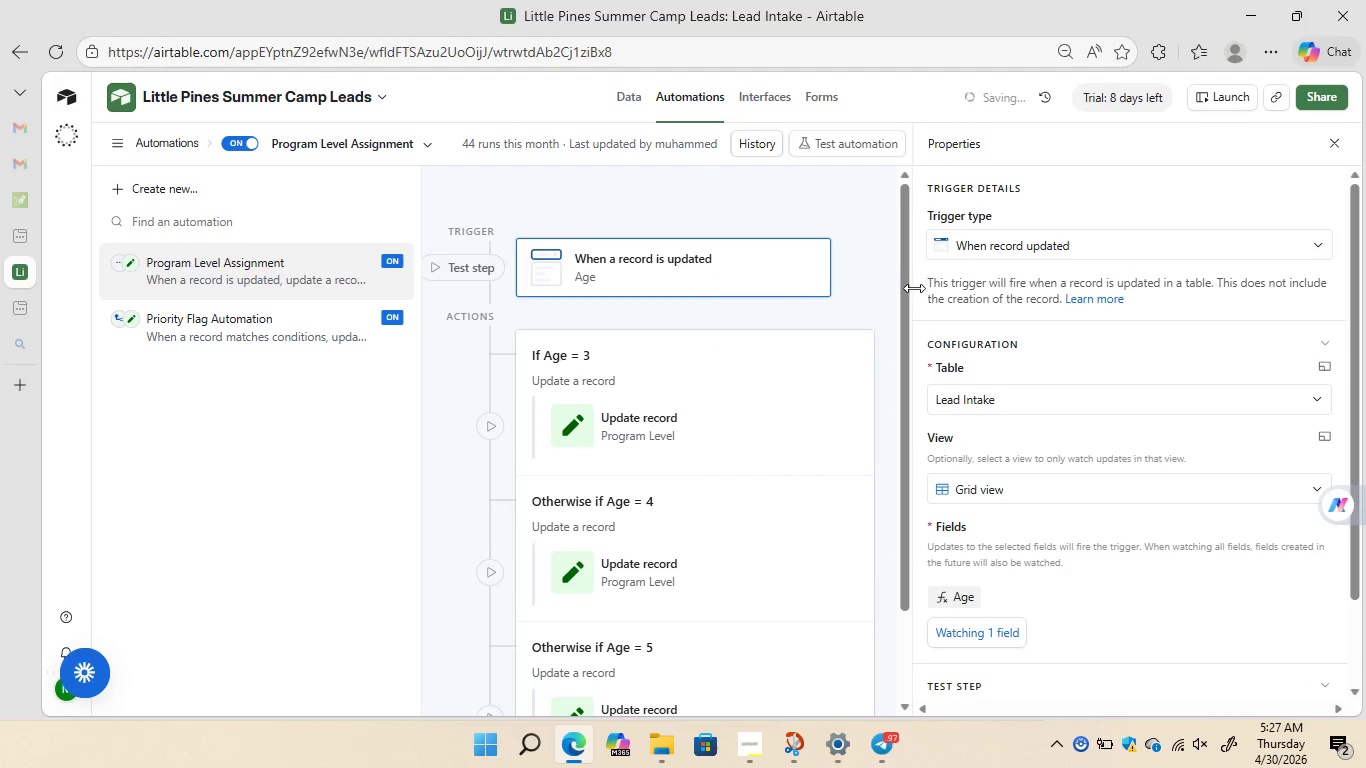 
mouse_move([1133, 340])
 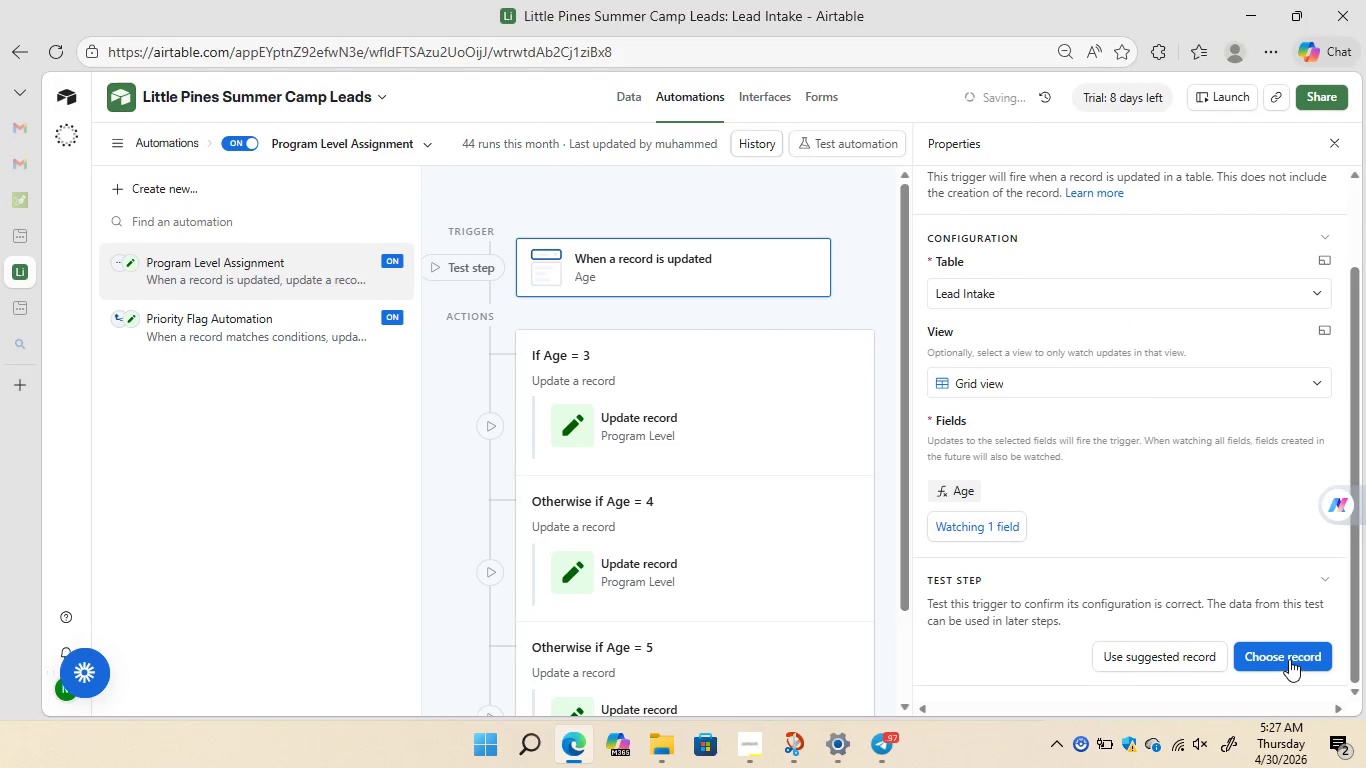 
left_click([1289, 659])
 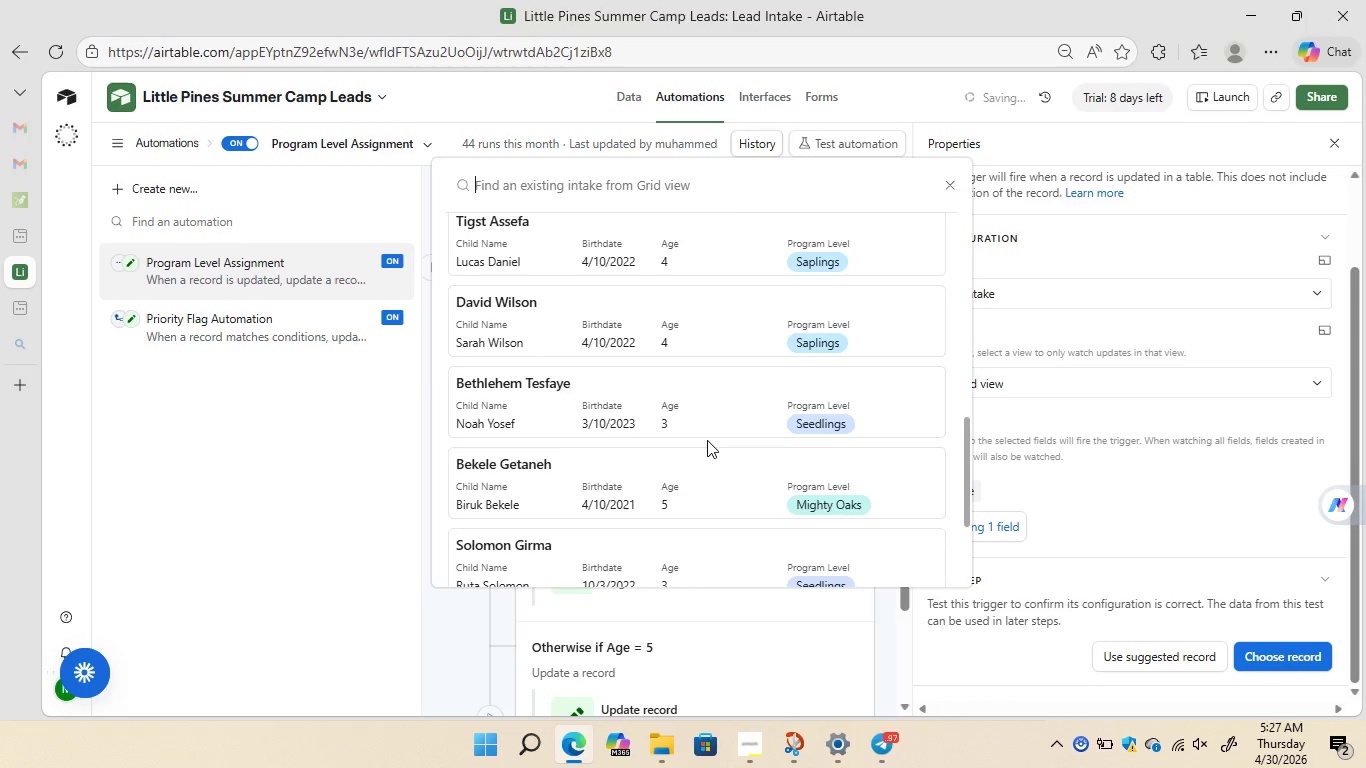 
wait(31.14)
 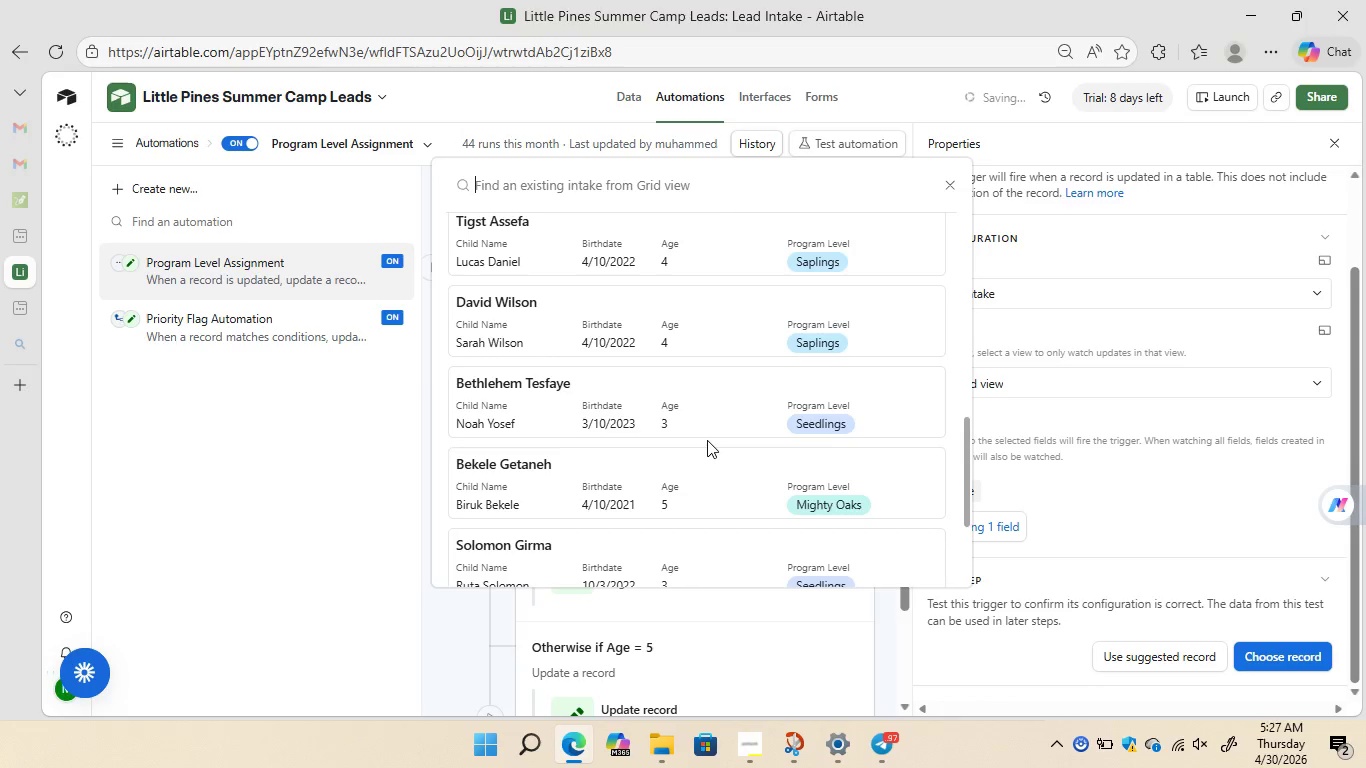 
mouse_move([665, 502])
 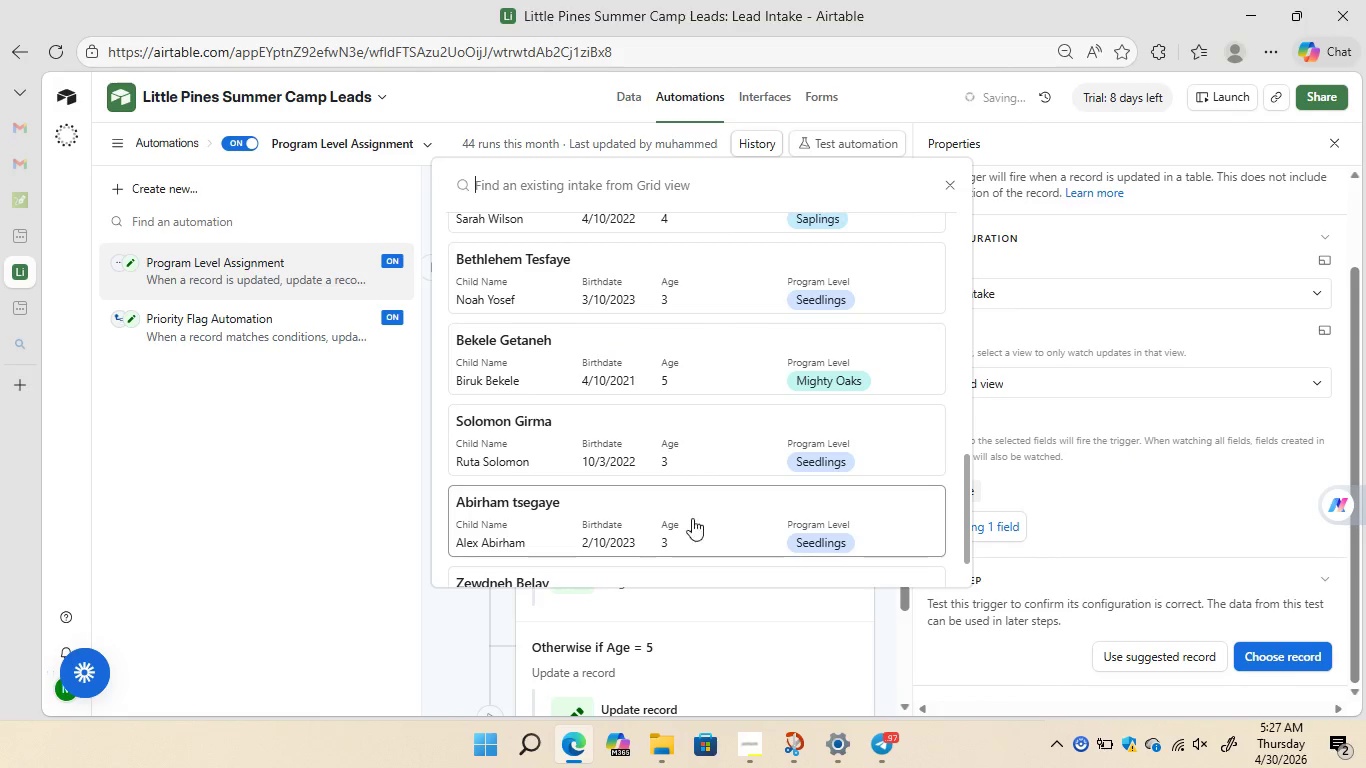 
mouse_move([695, 530])
 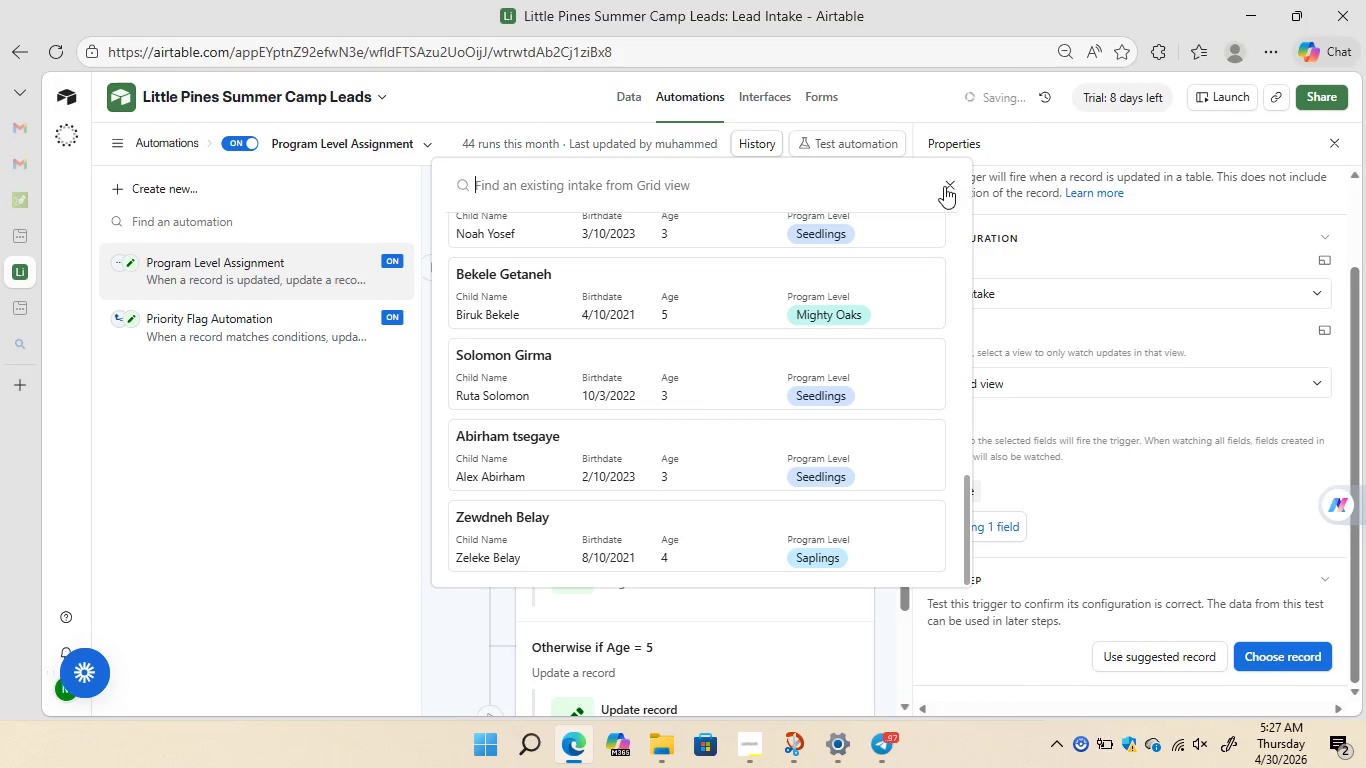 
left_click([944, 185])
 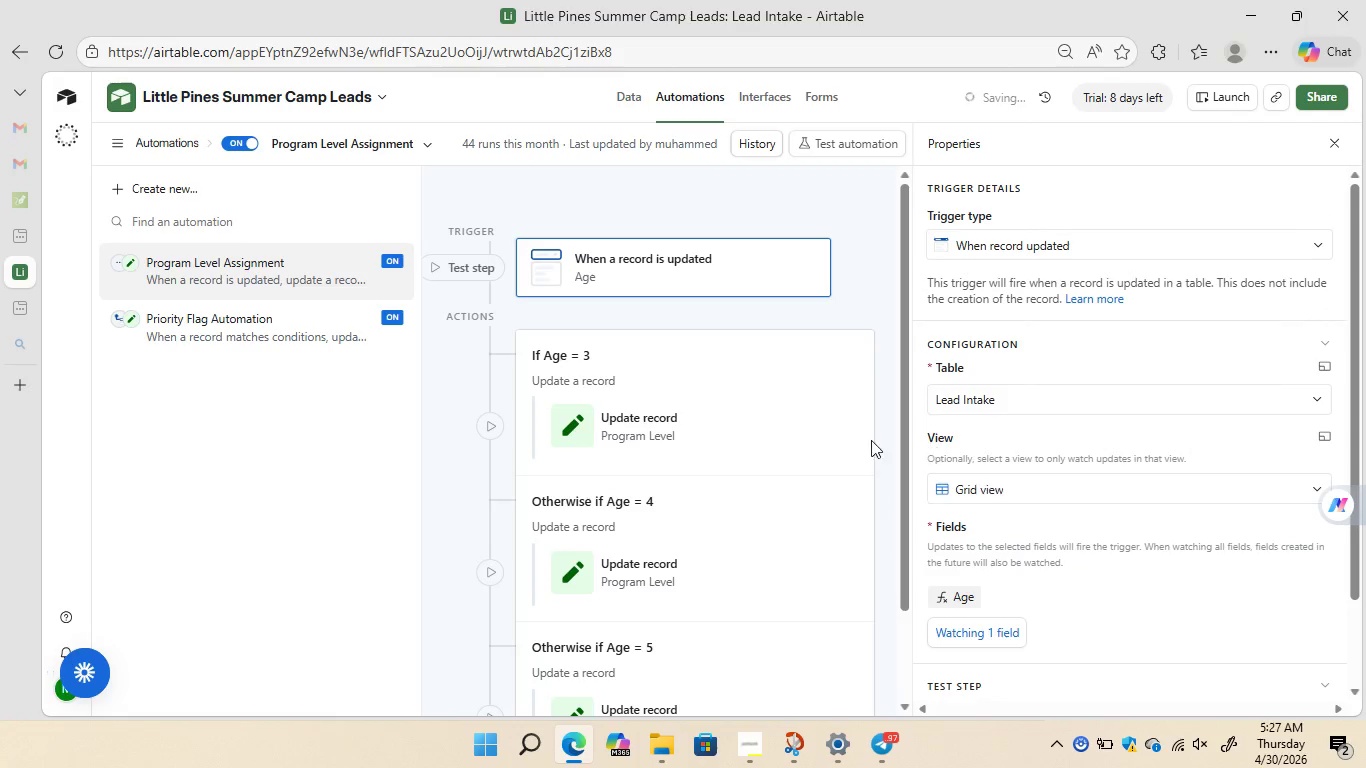 
wait(7.16)
 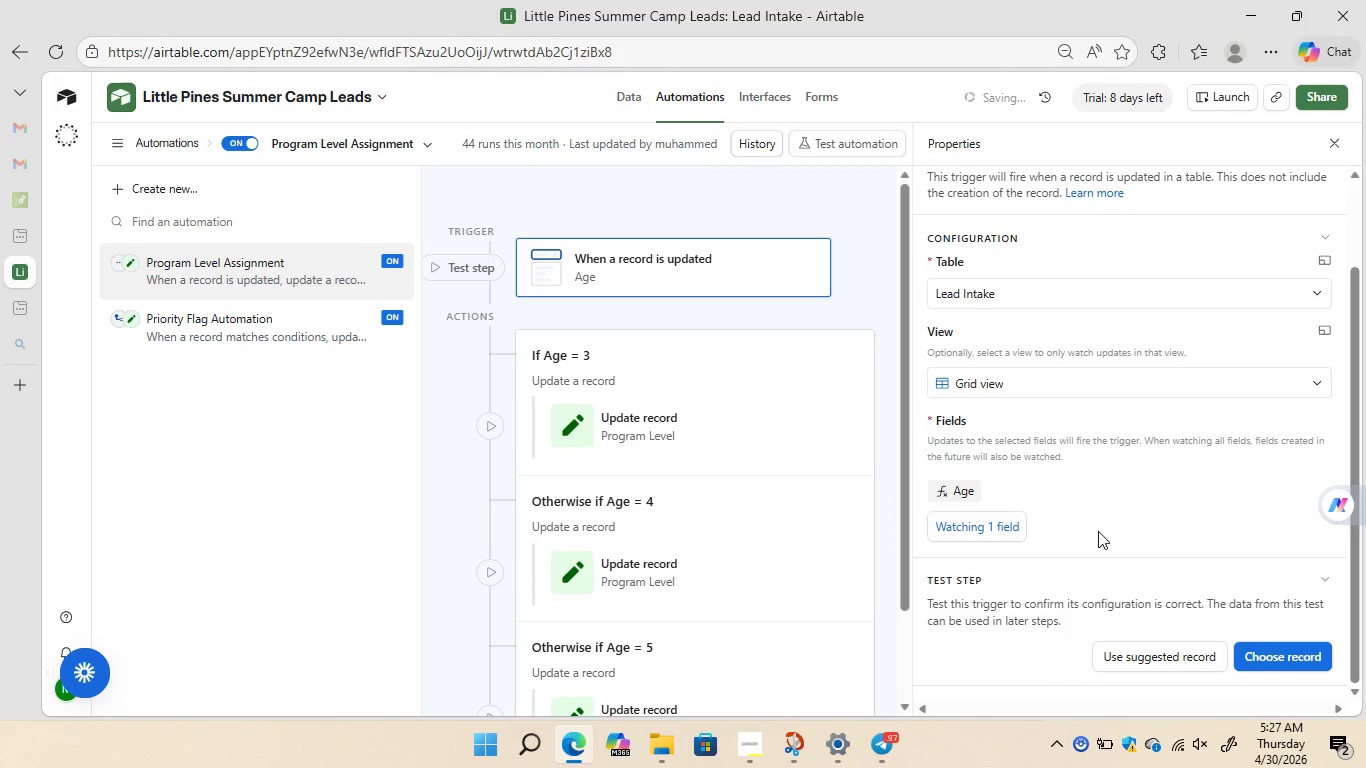 
left_click([713, 357])
 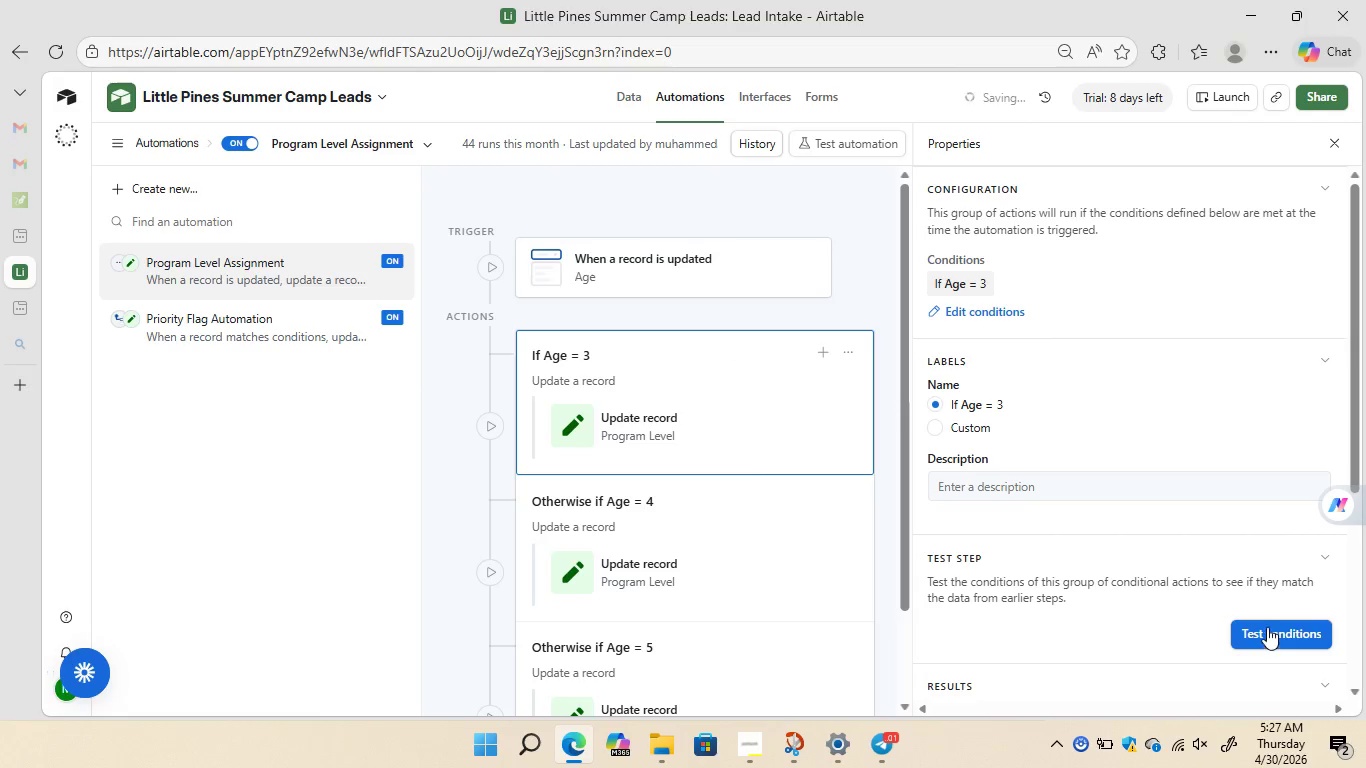 
left_click([1267, 626])
 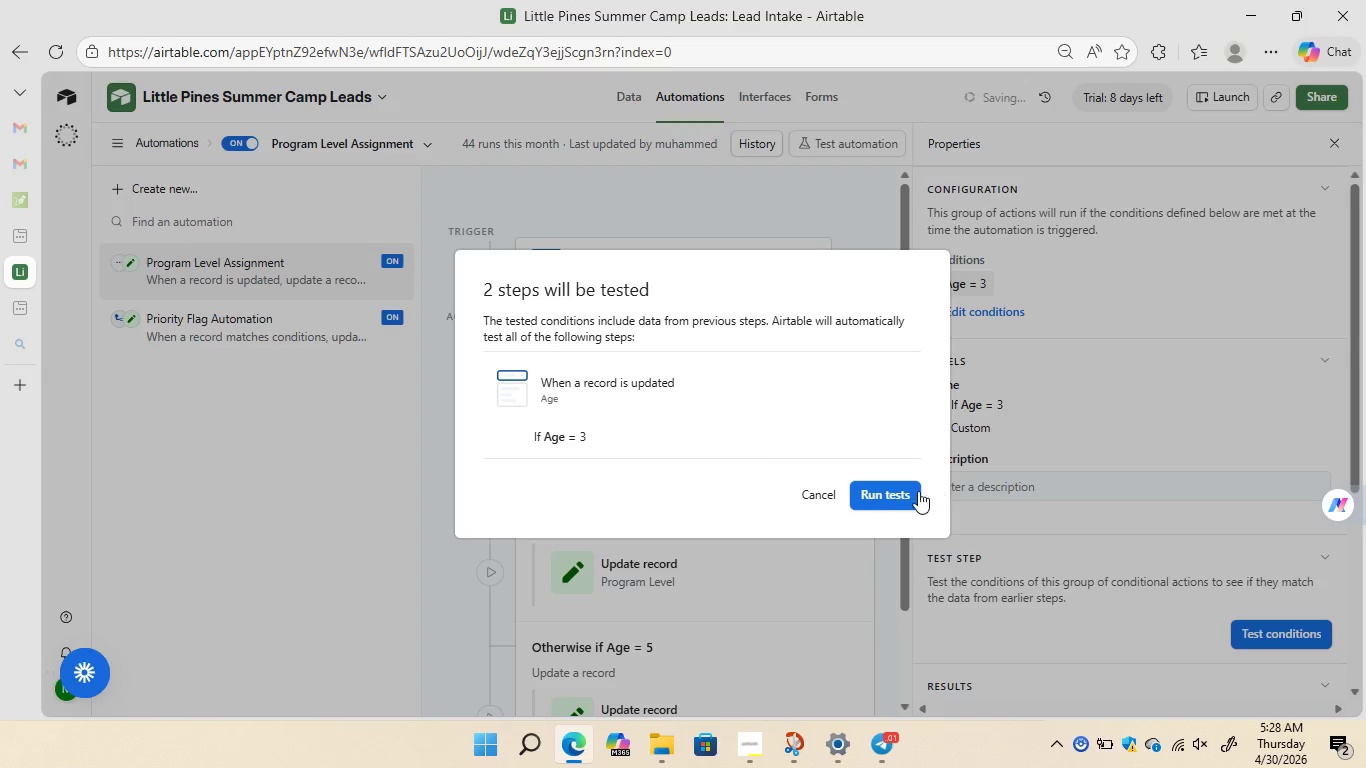 
left_click([897, 491])
 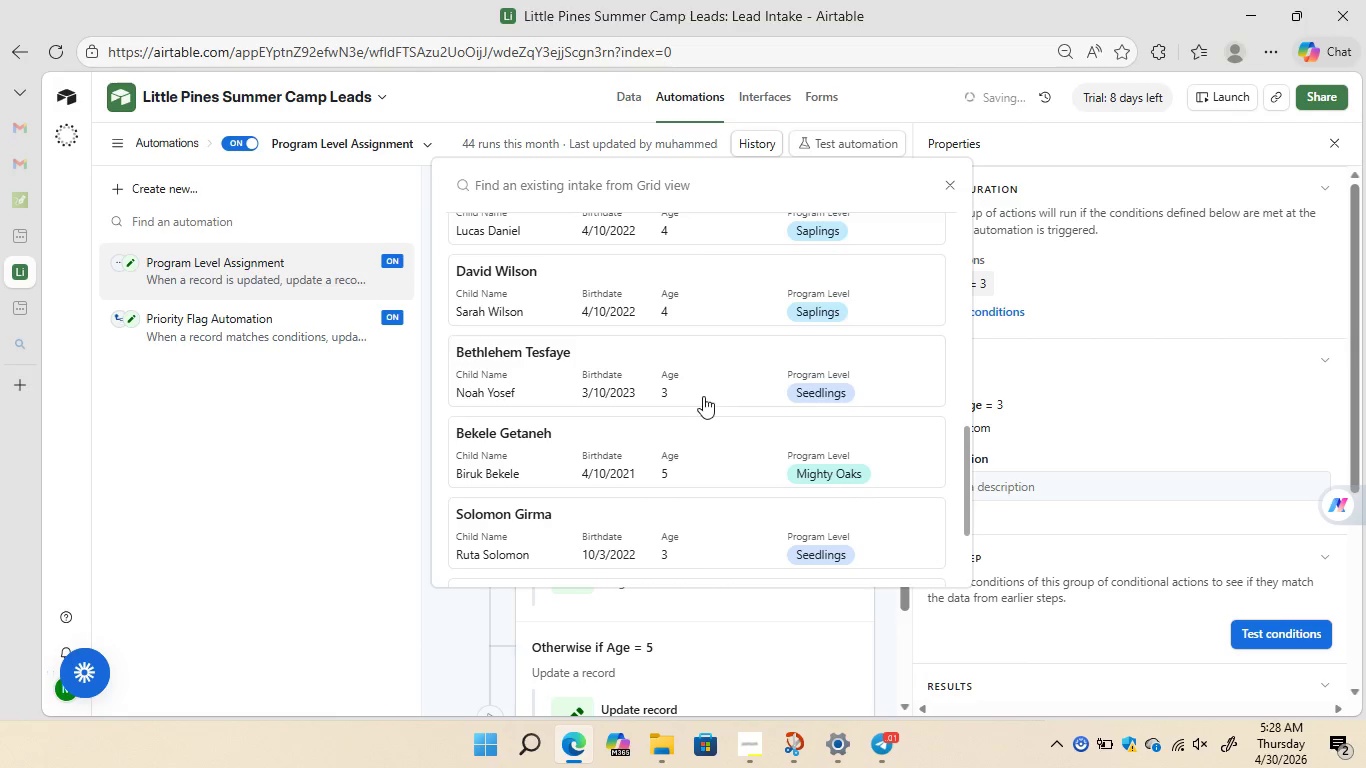 
wait(18.94)
 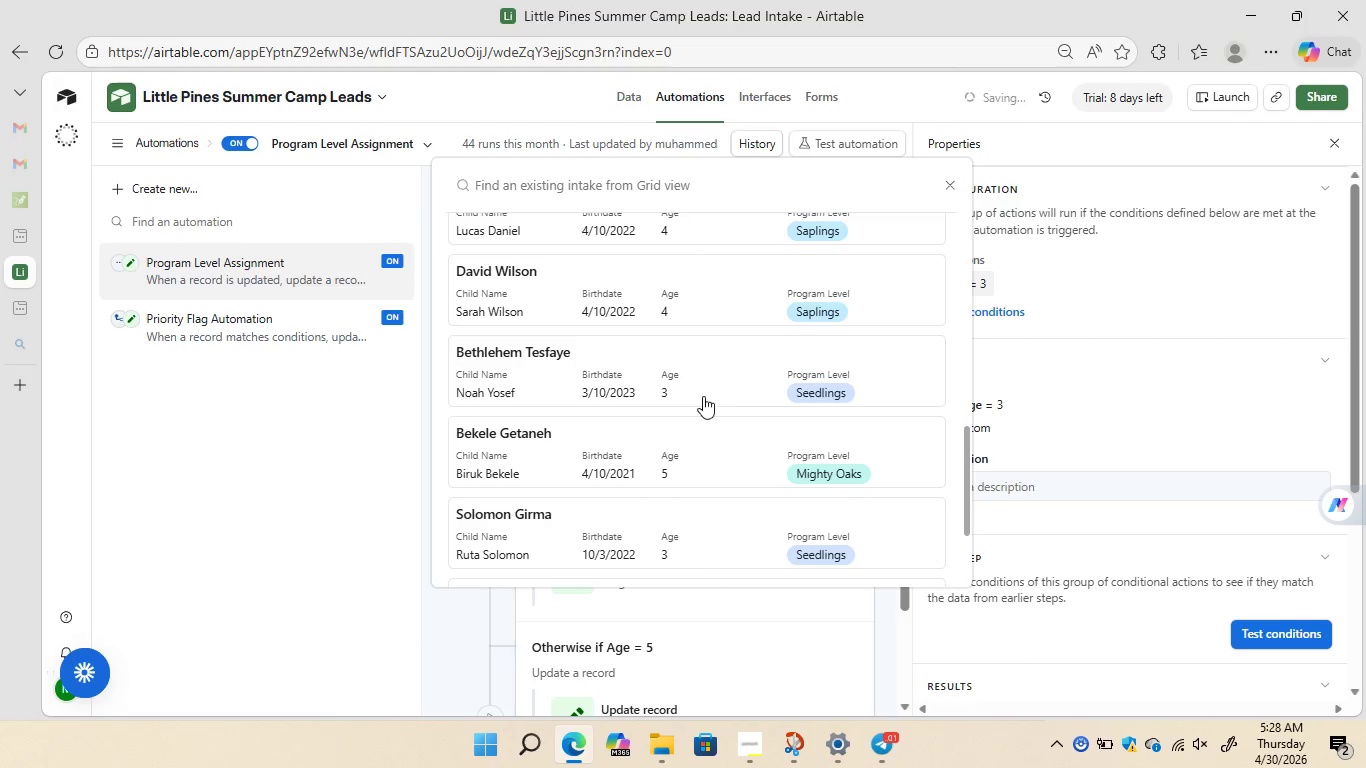 
left_click([948, 190])
 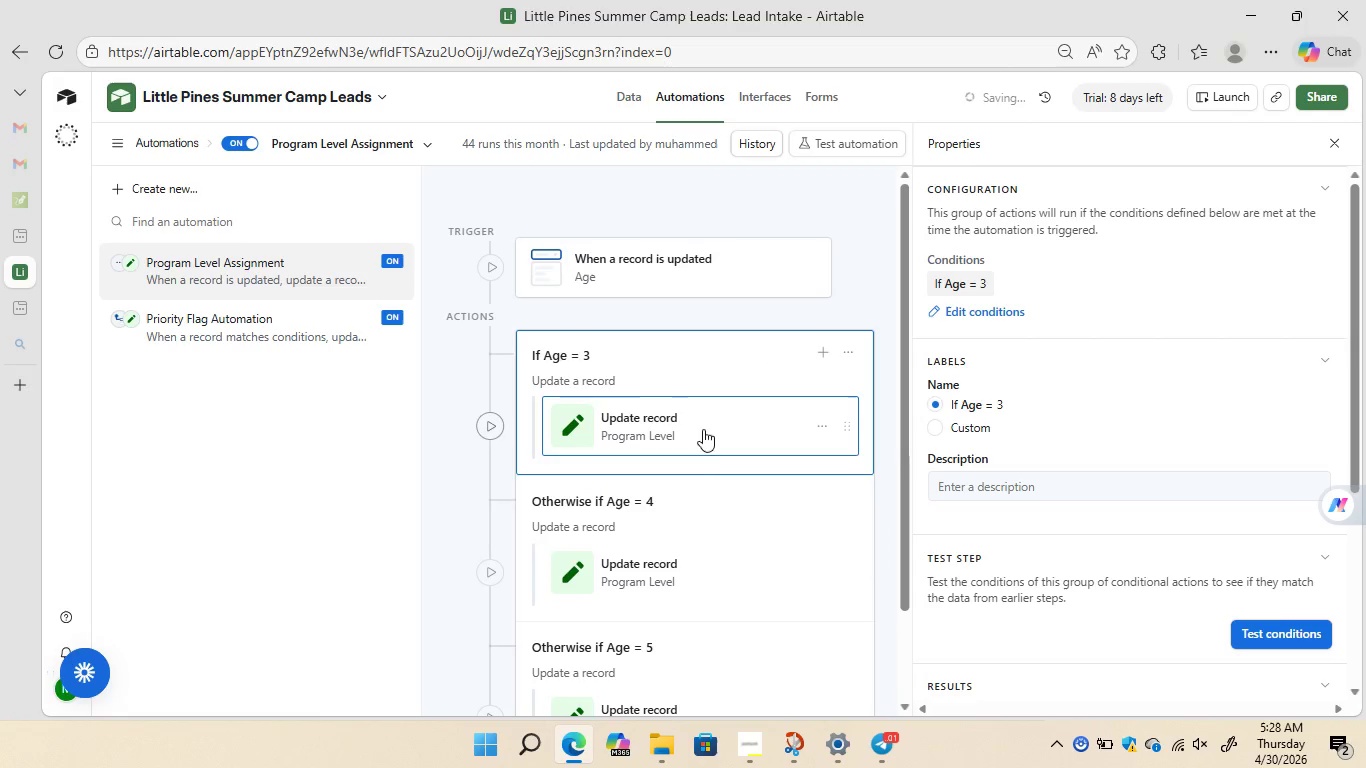 
mouse_move([717, 529])
 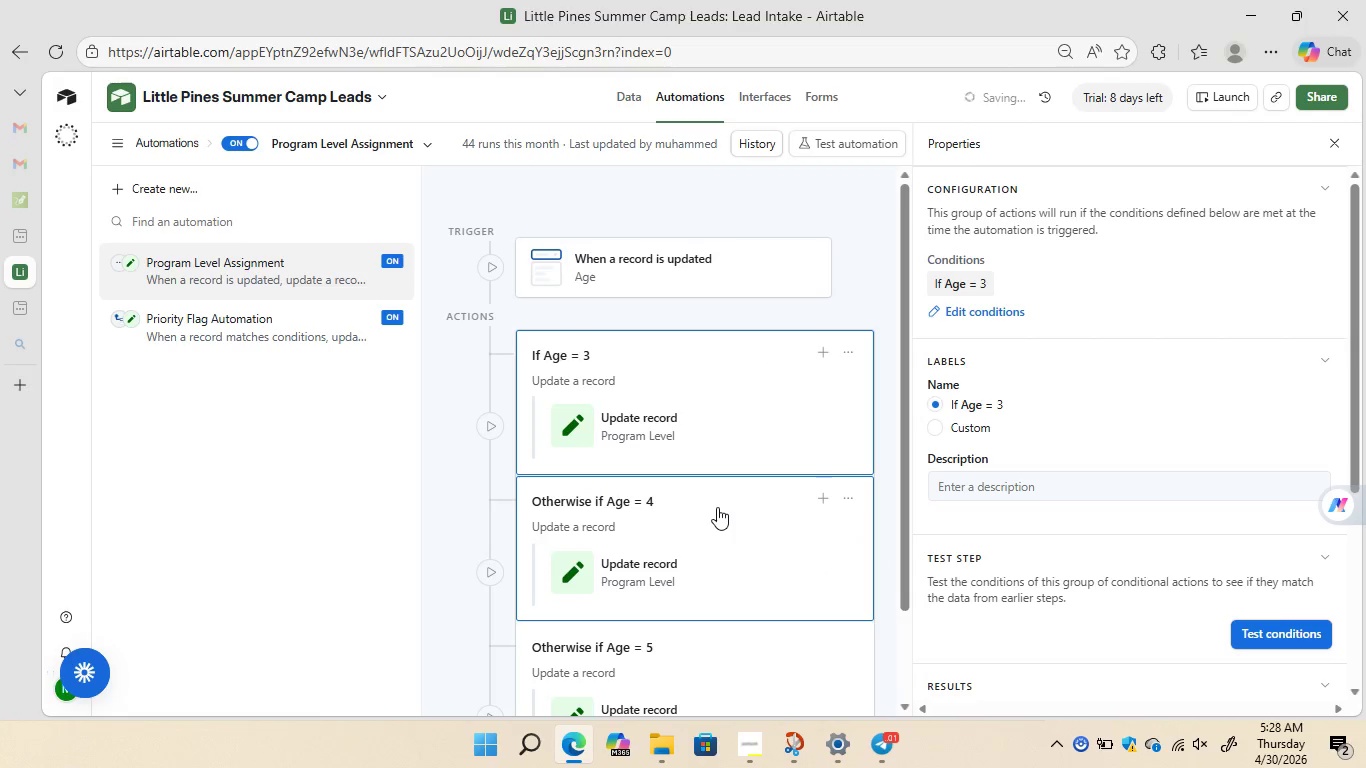 
left_click([717, 507])
 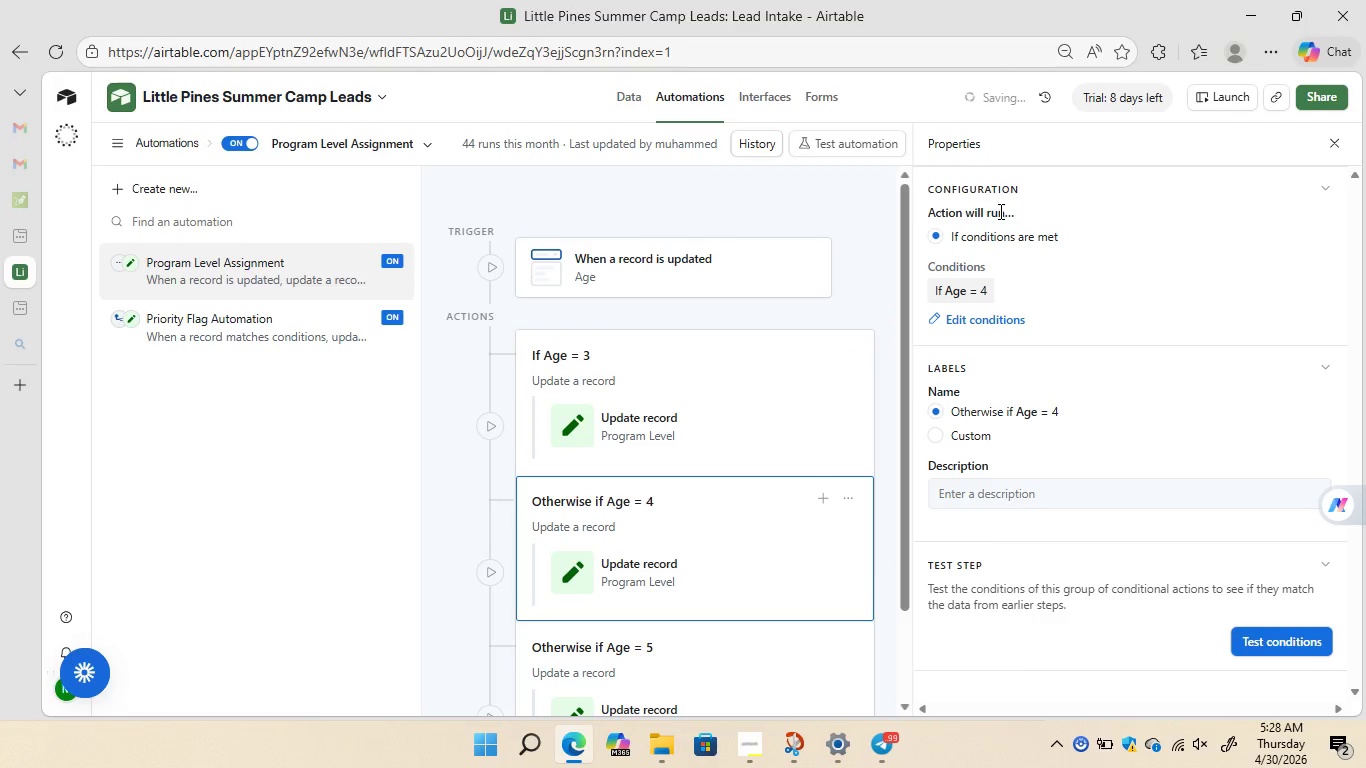 
wait(8.34)
 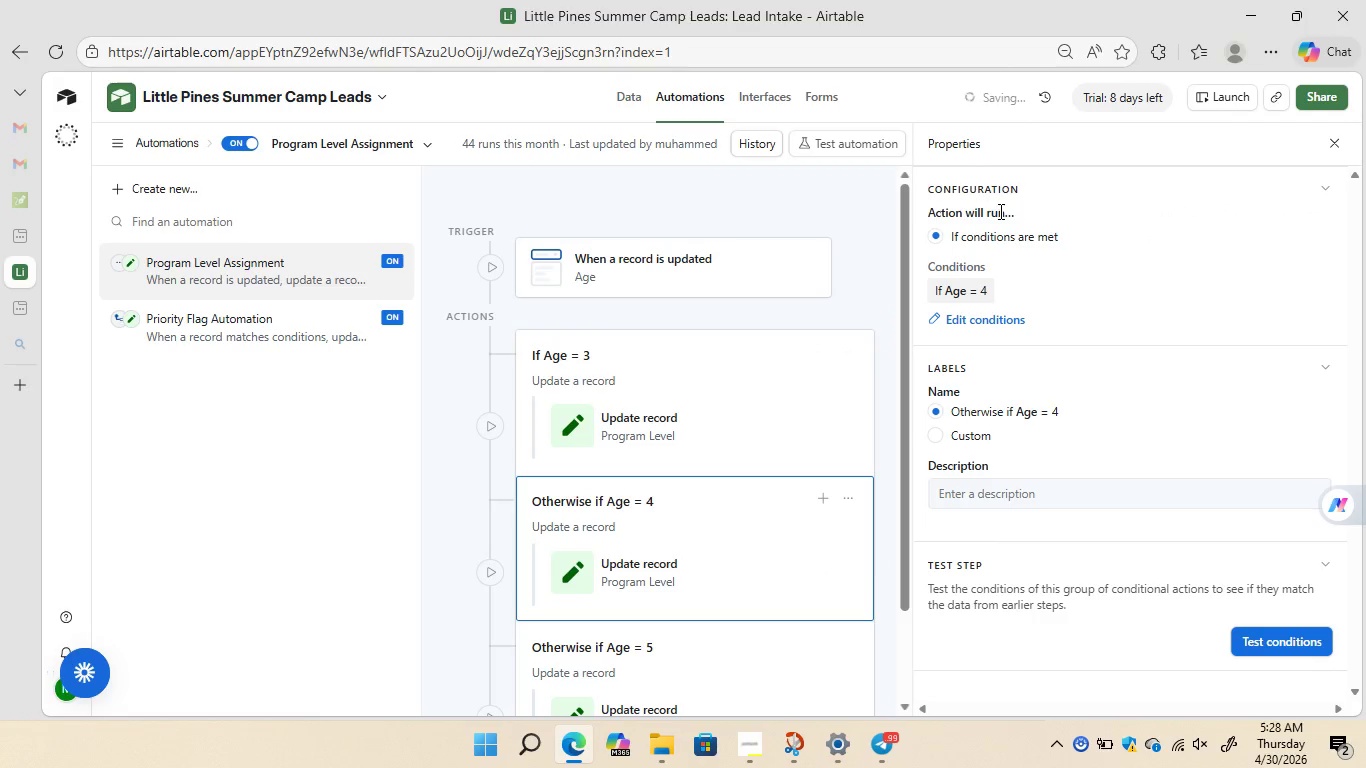 
left_click([1262, 637])
 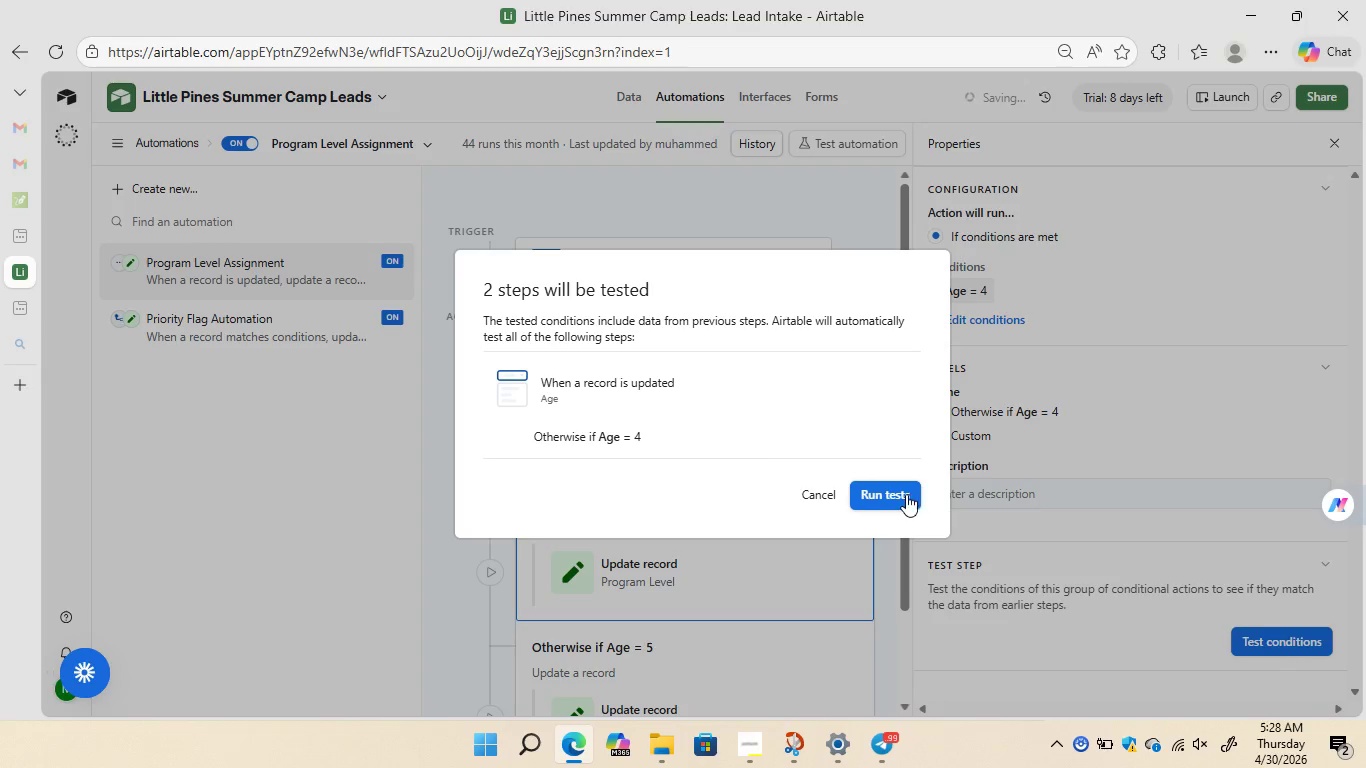 
left_click([895, 492])
 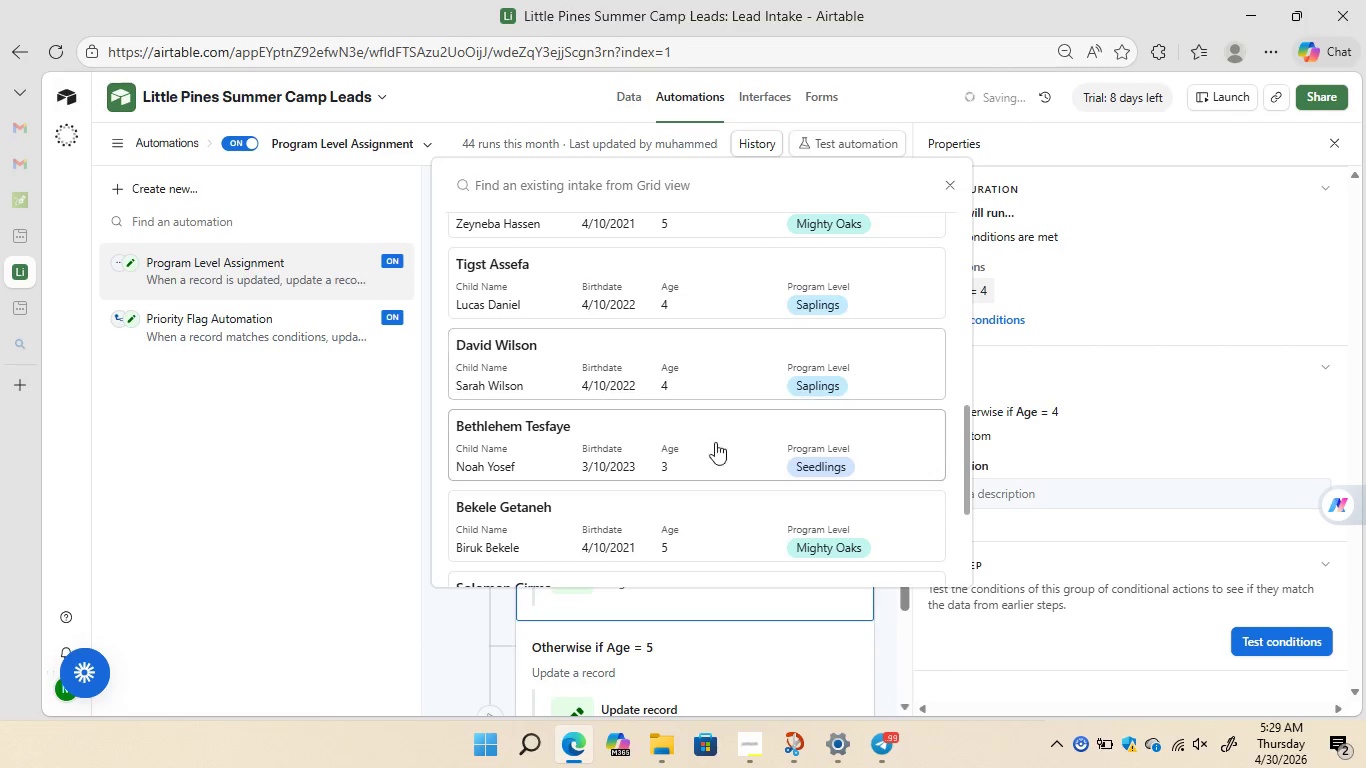 
wait(39.63)
 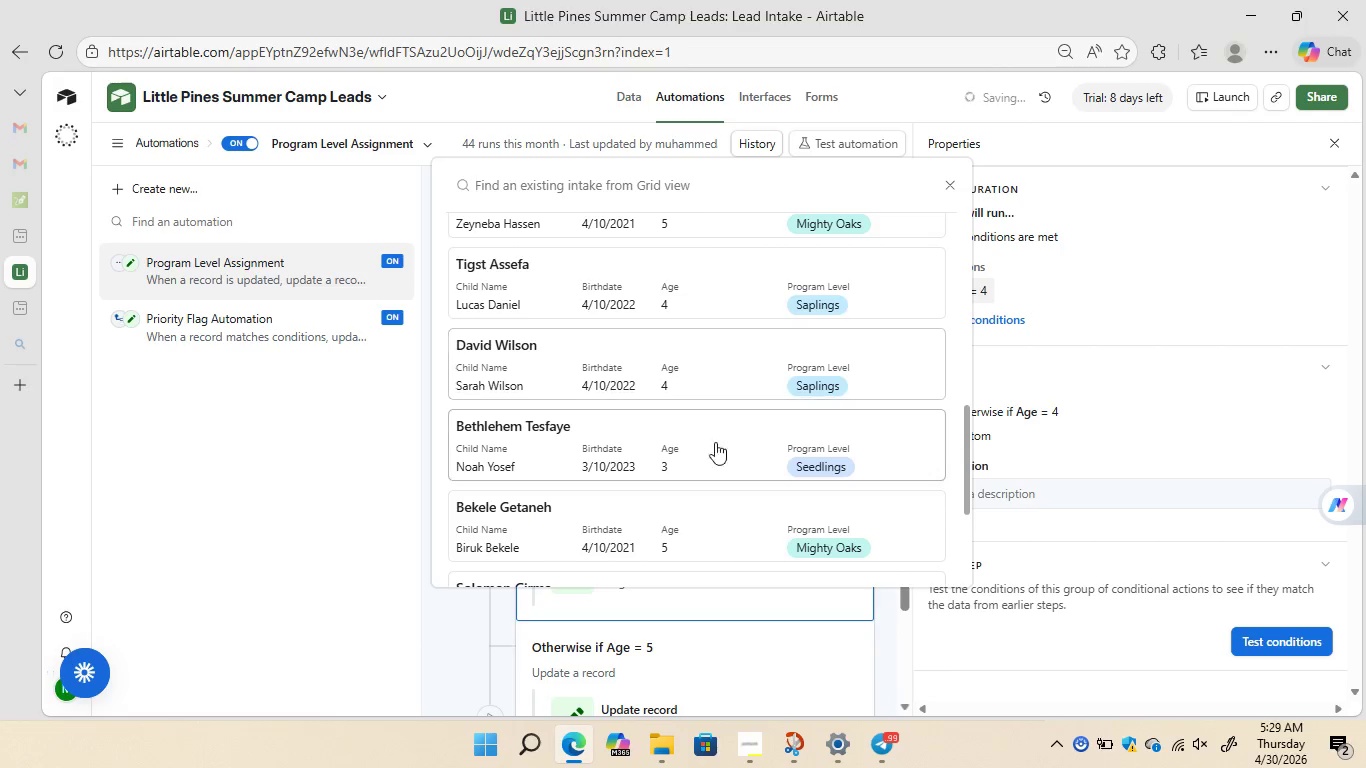 
mouse_move([690, 499])
 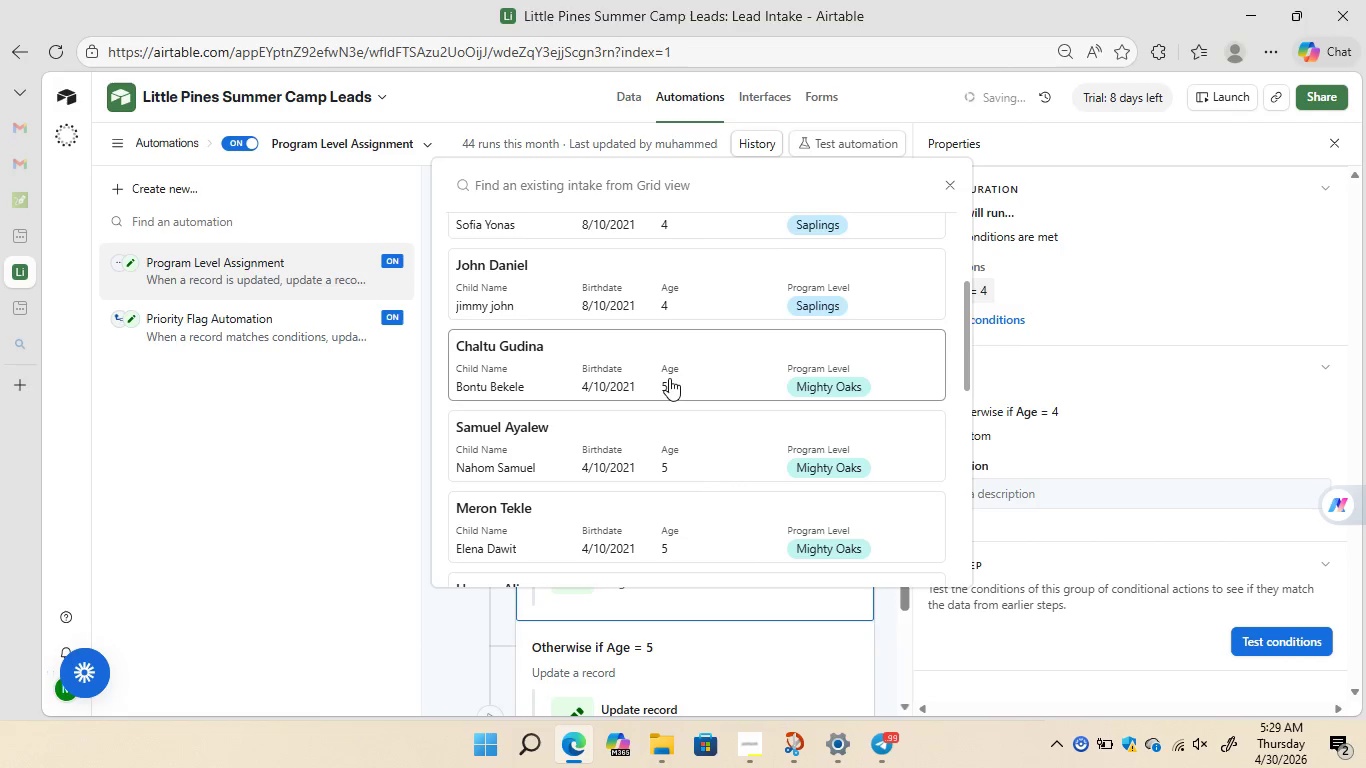 
wait(12.26)
 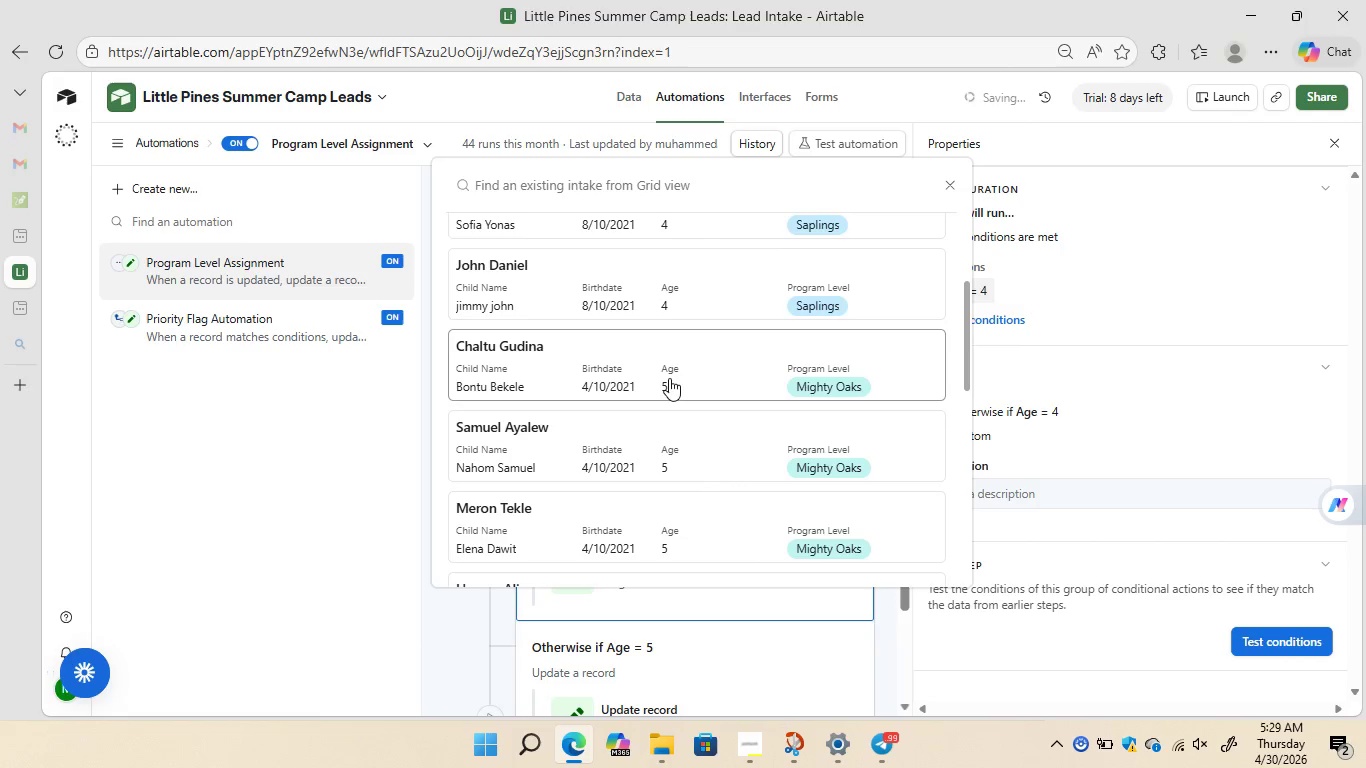 
left_click([949, 188])
 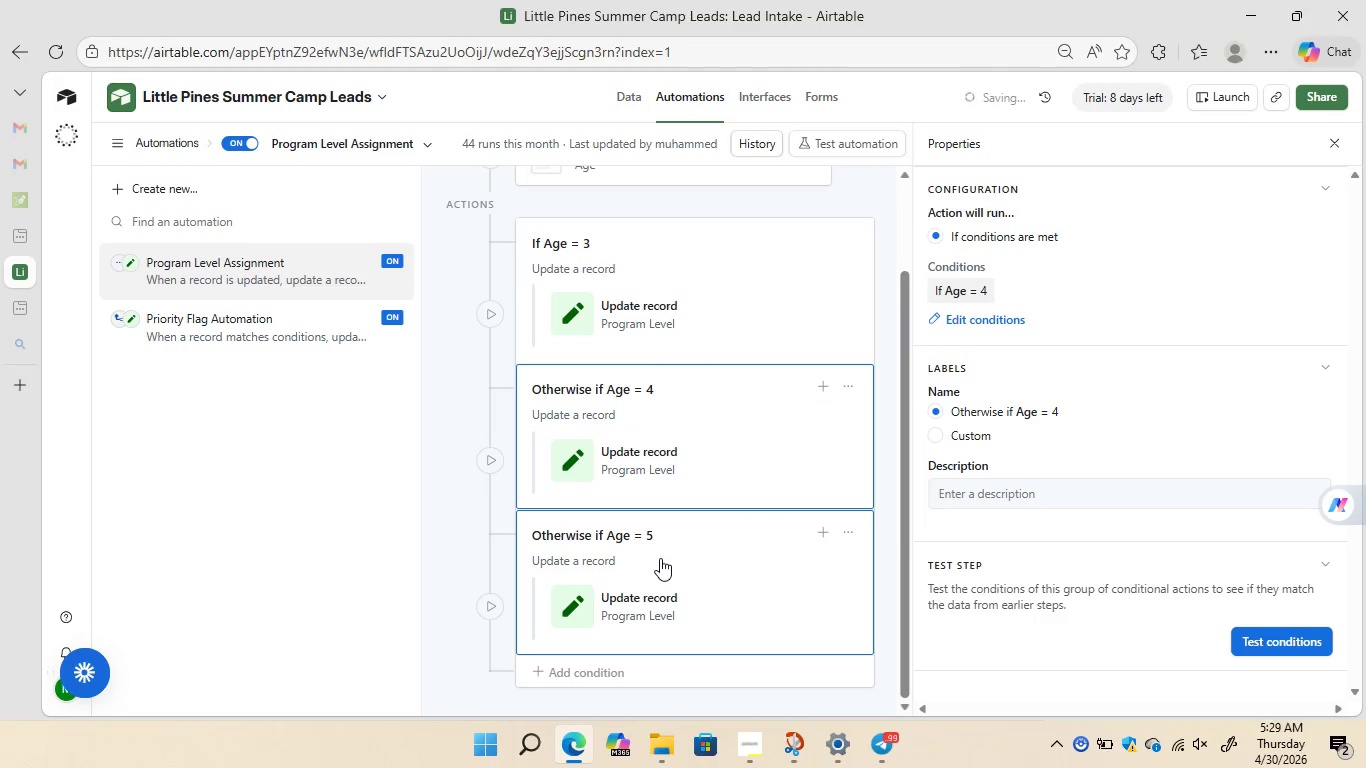 
wait(5.19)
 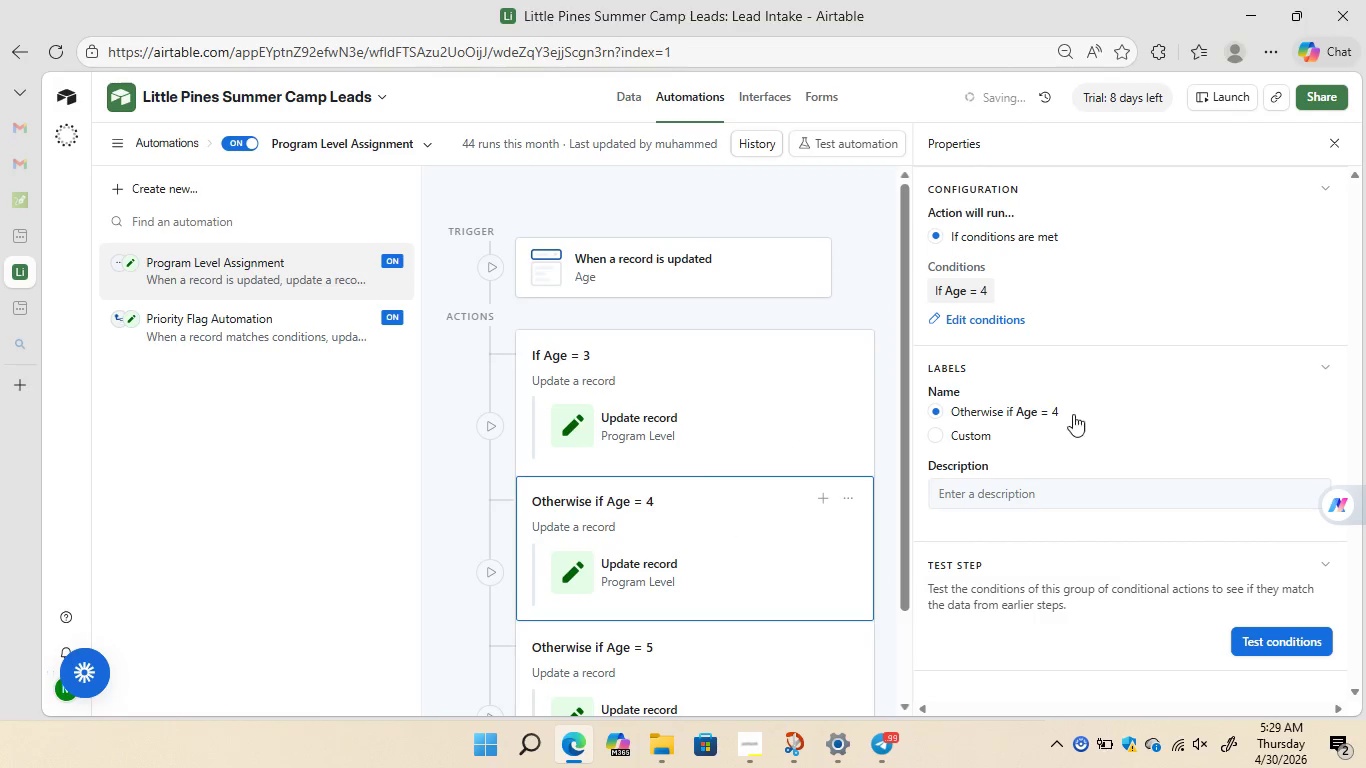 
left_click([722, 547])
 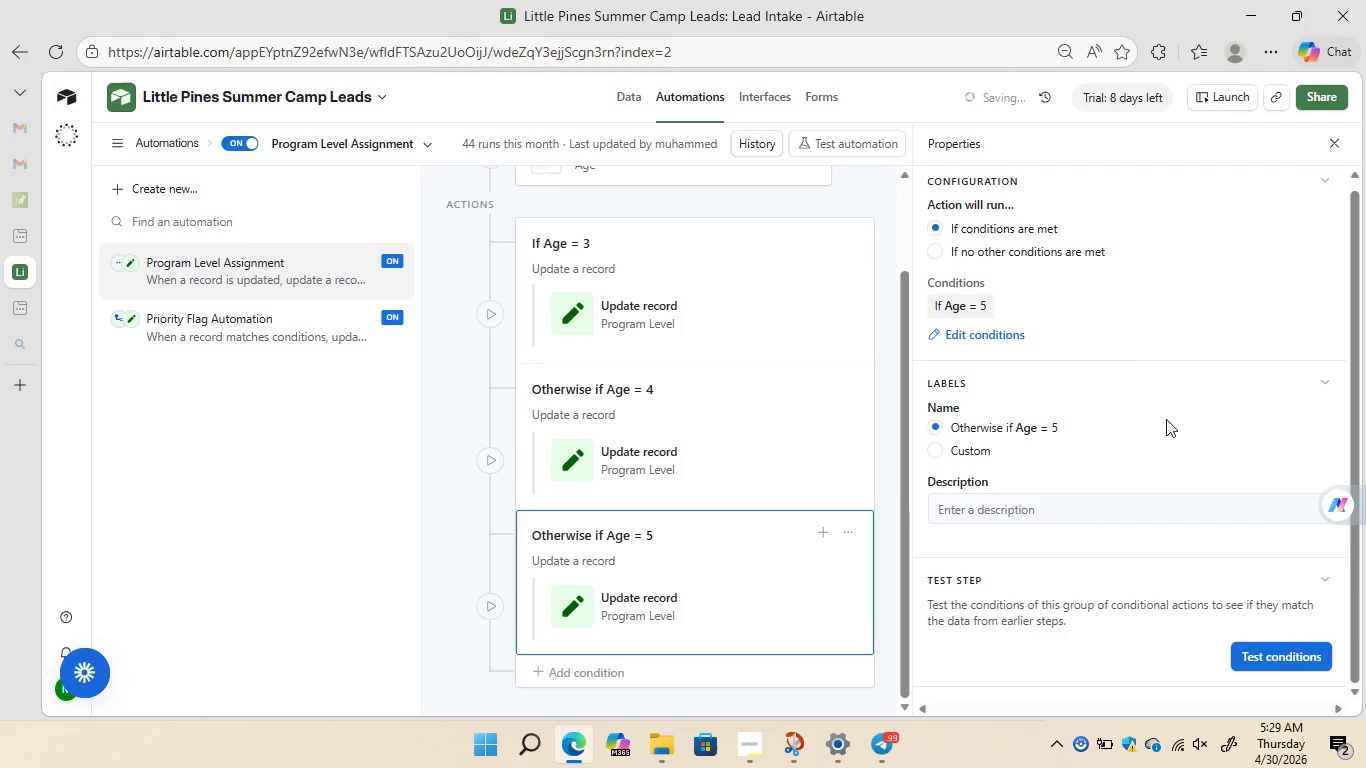 
wait(5.48)
 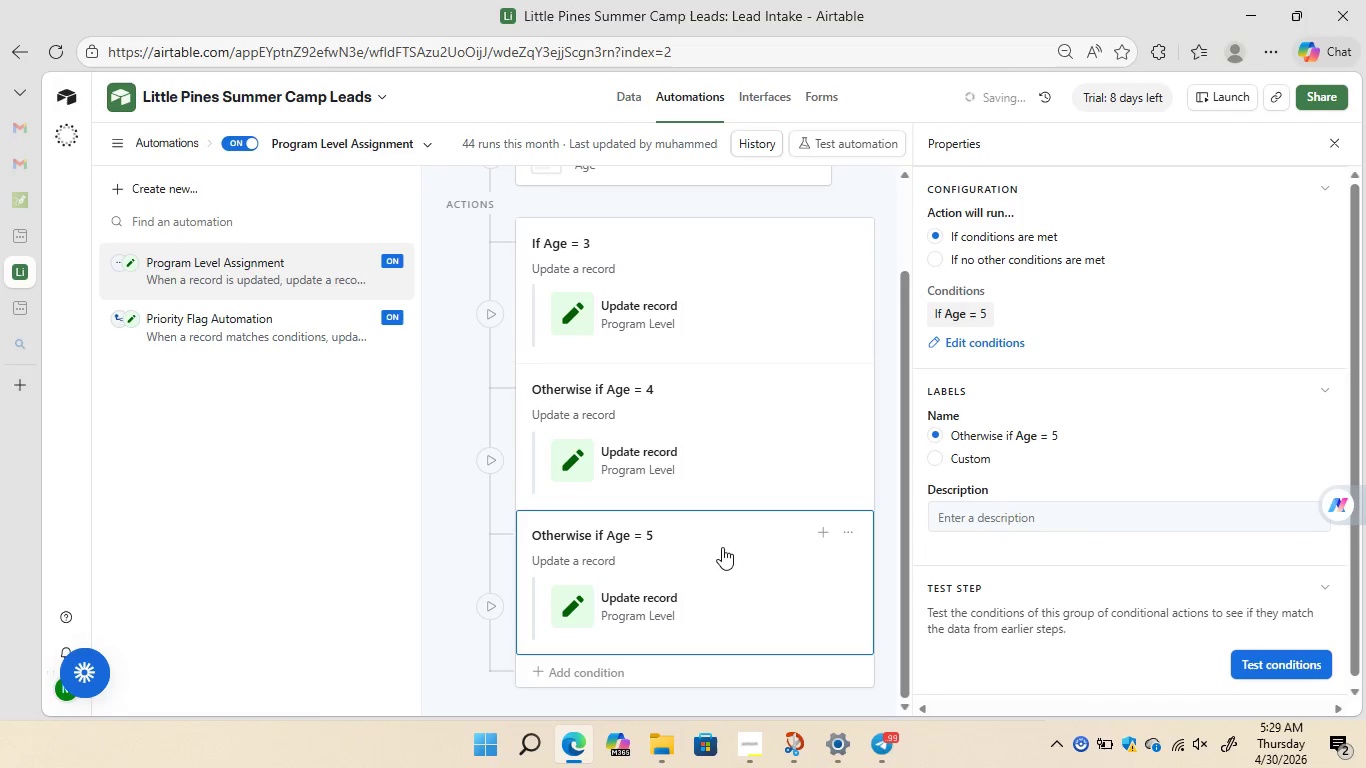 
left_click([1263, 661])
 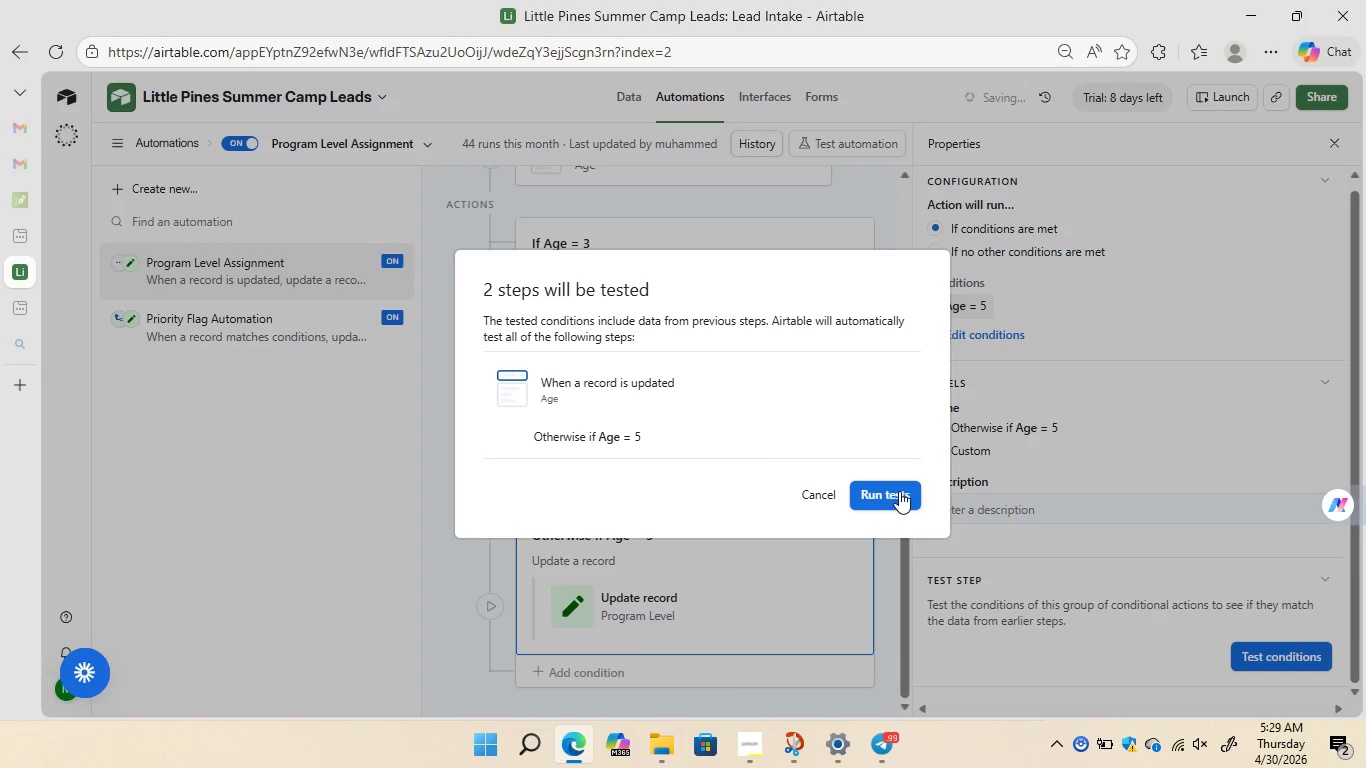 
left_click([899, 491])
 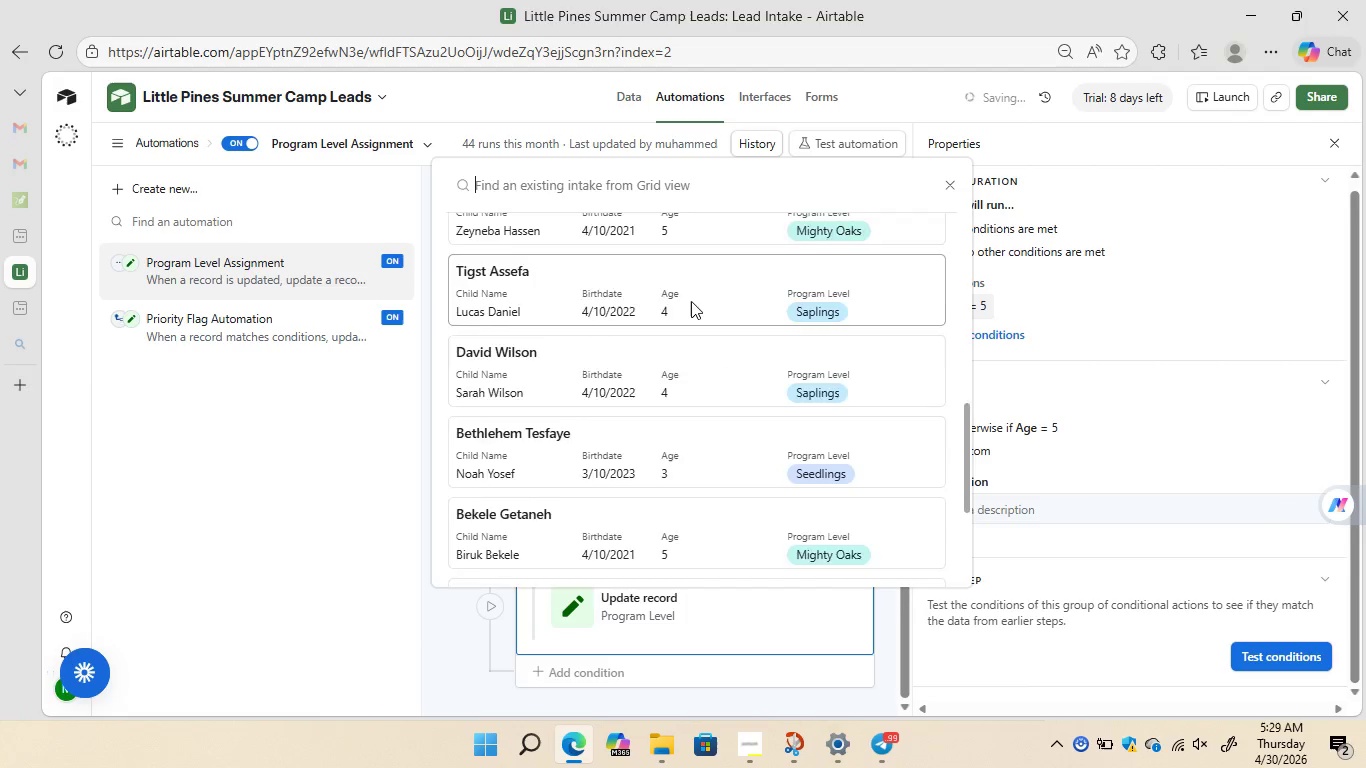 
wait(14.91)
 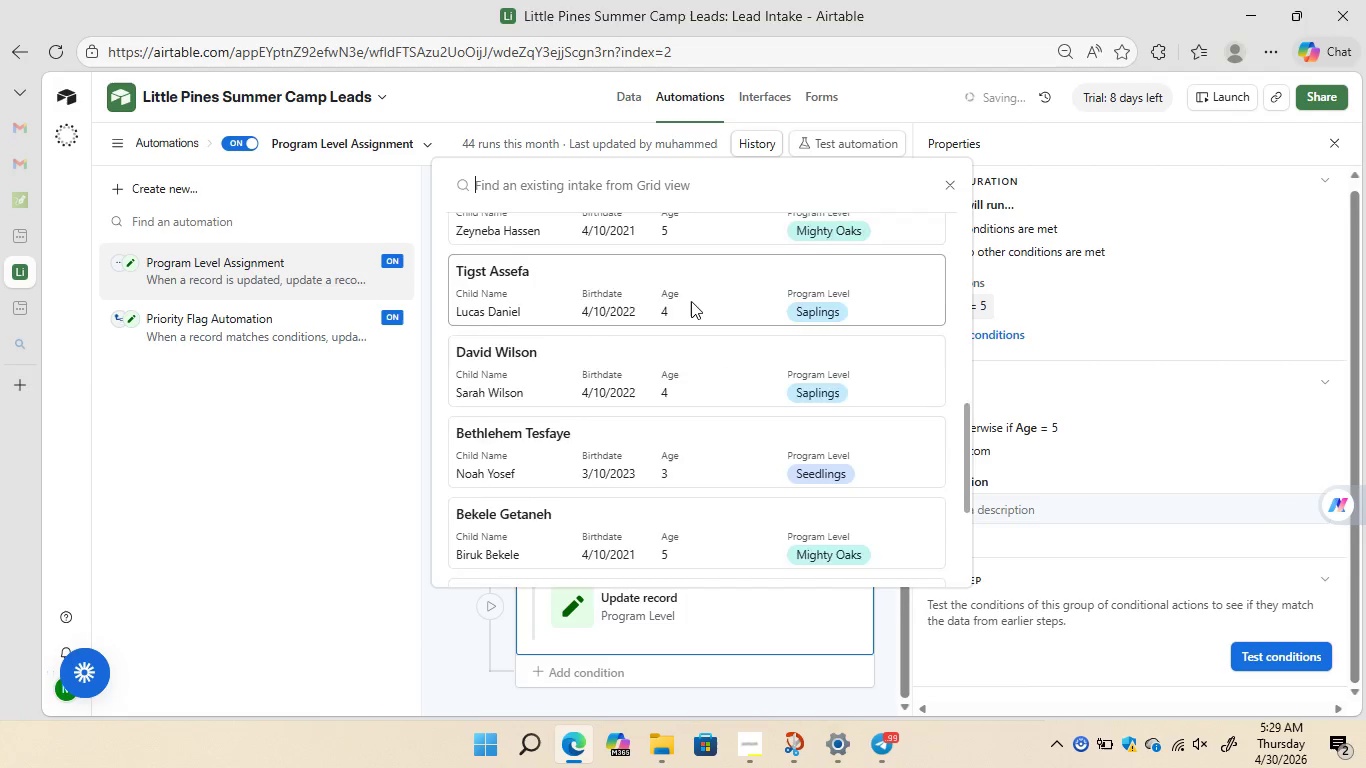 
left_click([949, 183])
 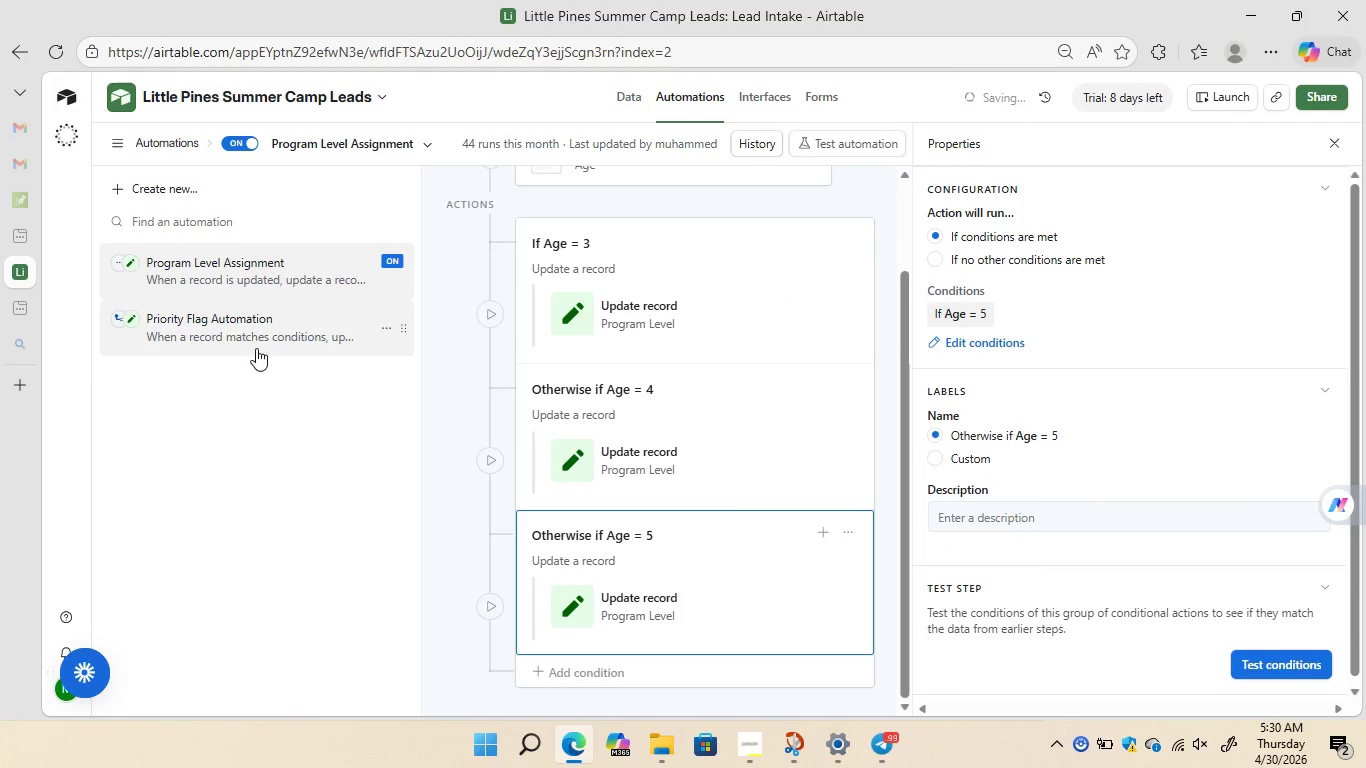 
wait(6.75)
 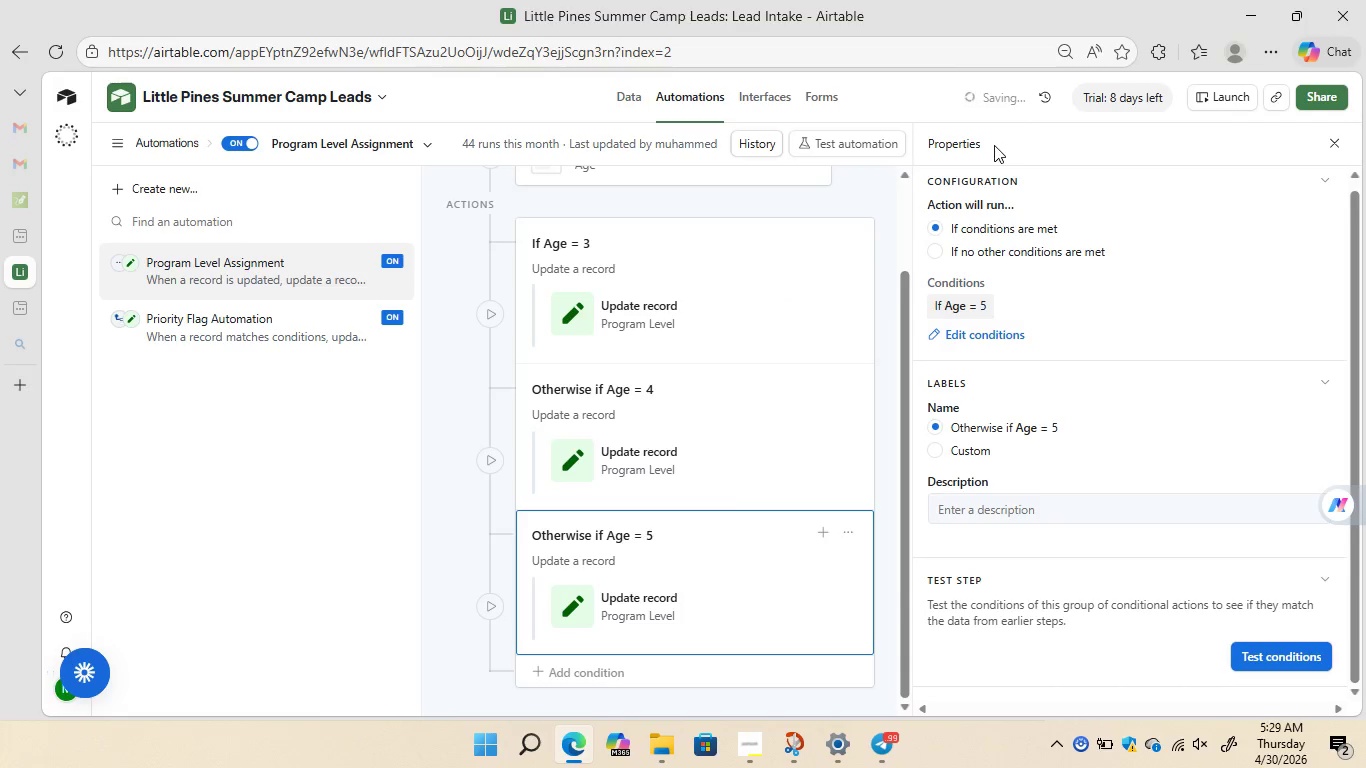 
left_click([221, 329])
 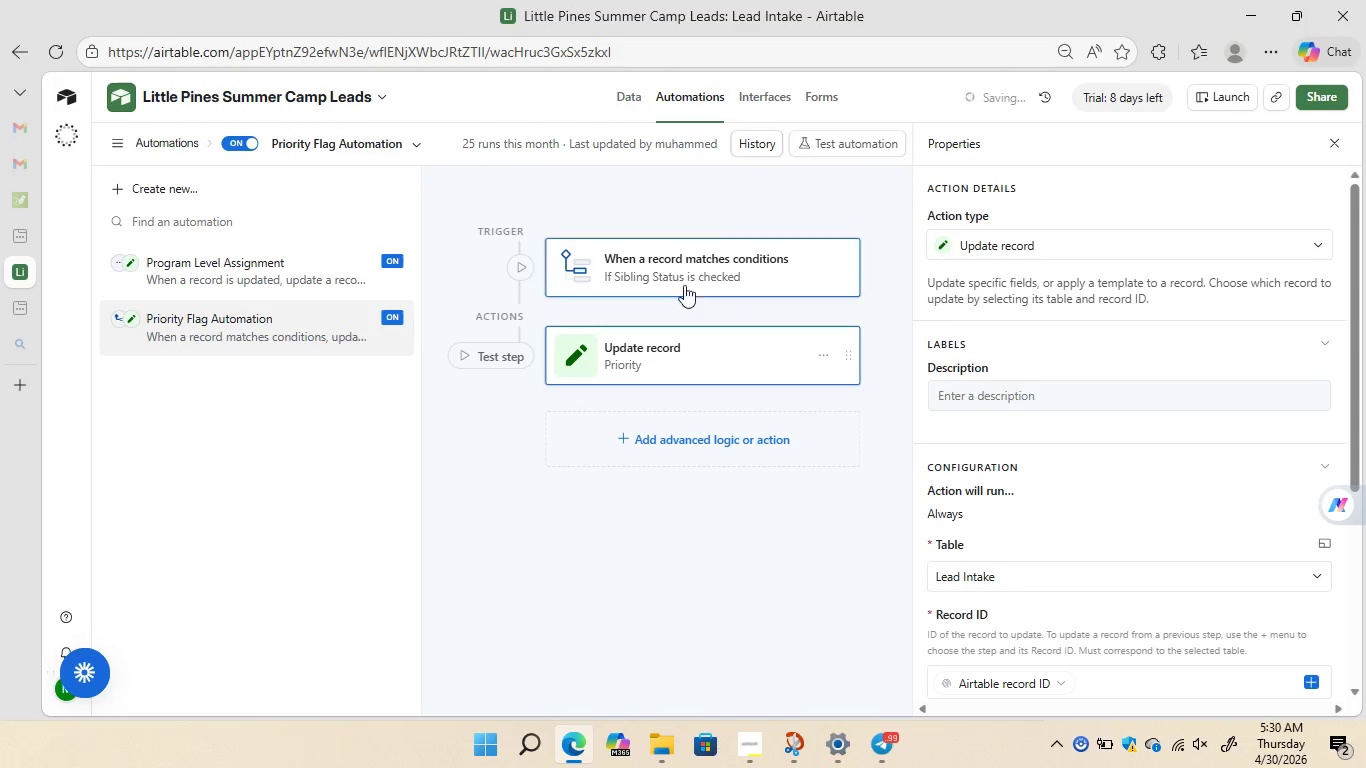 
wait(6.55)
 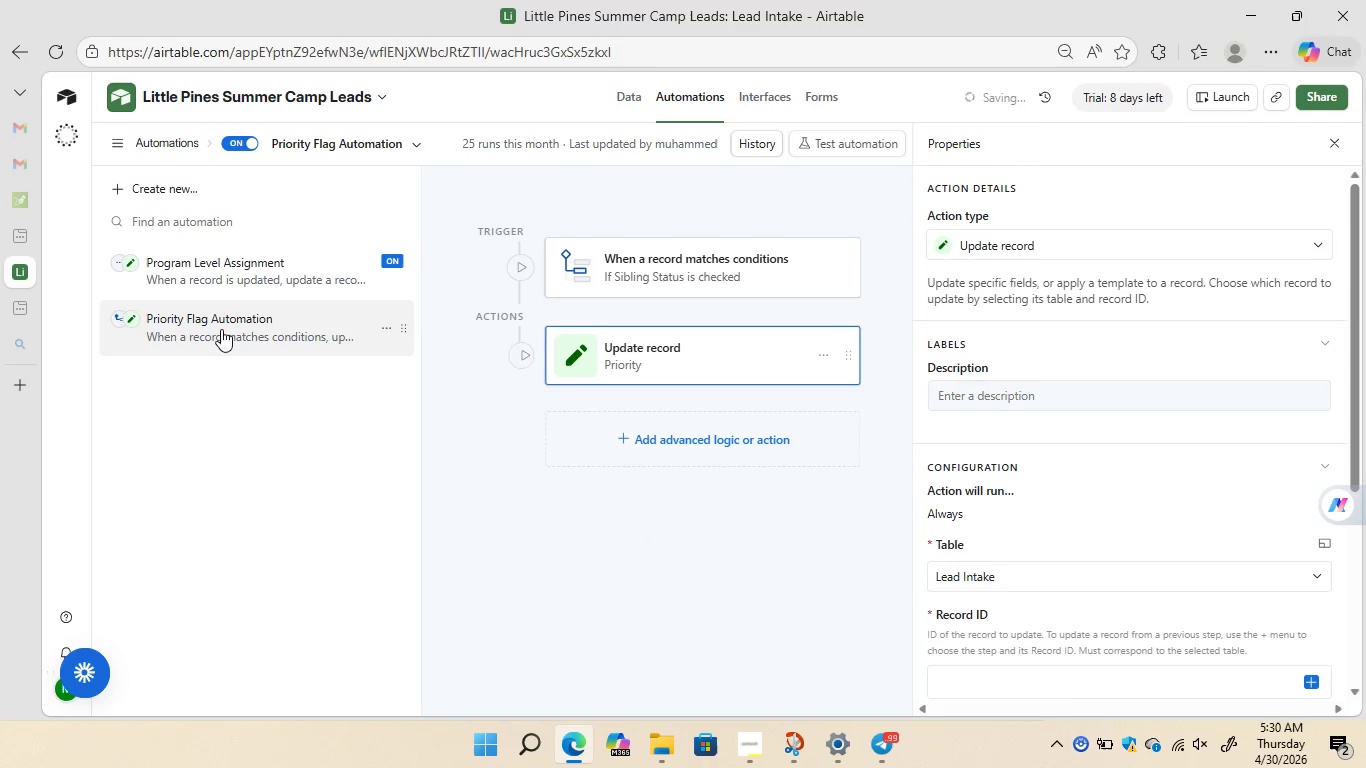 
left_click([684, 262])
 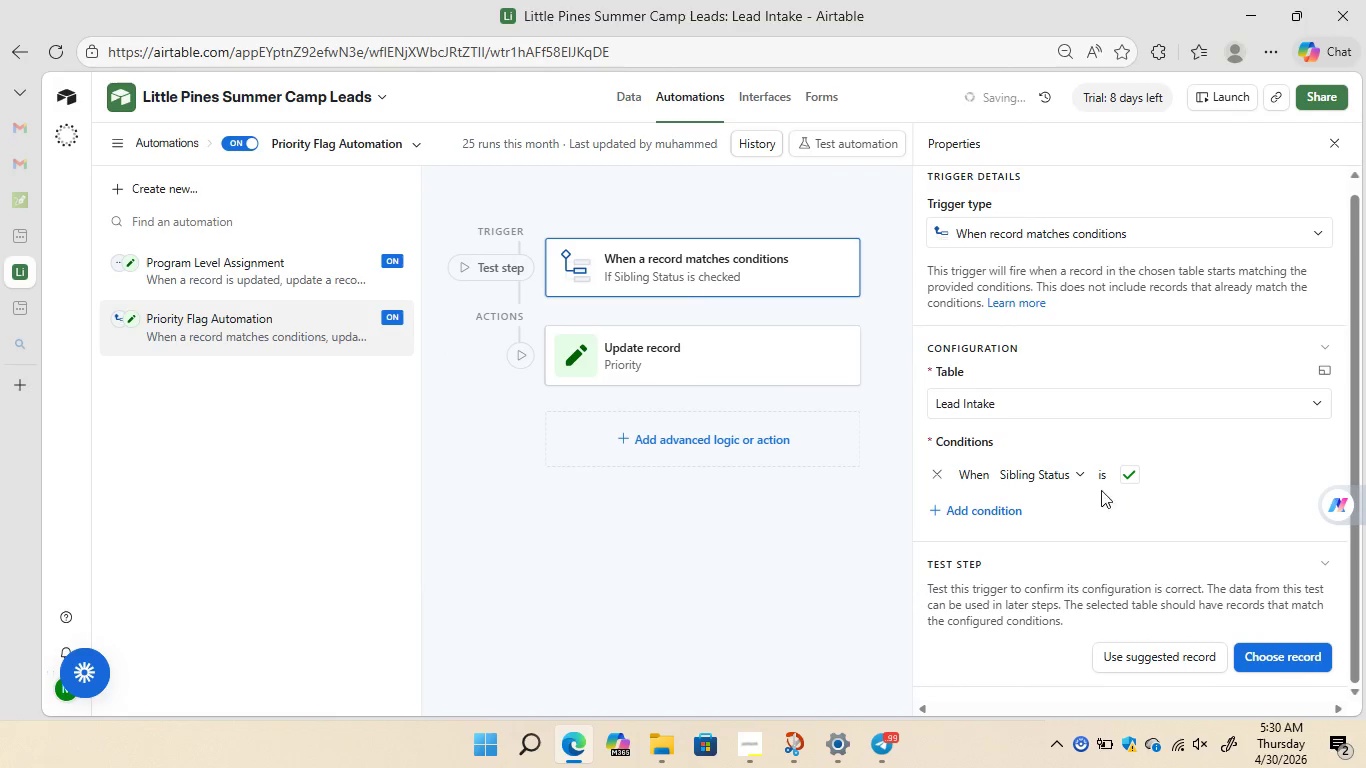 
wait(8.94)
 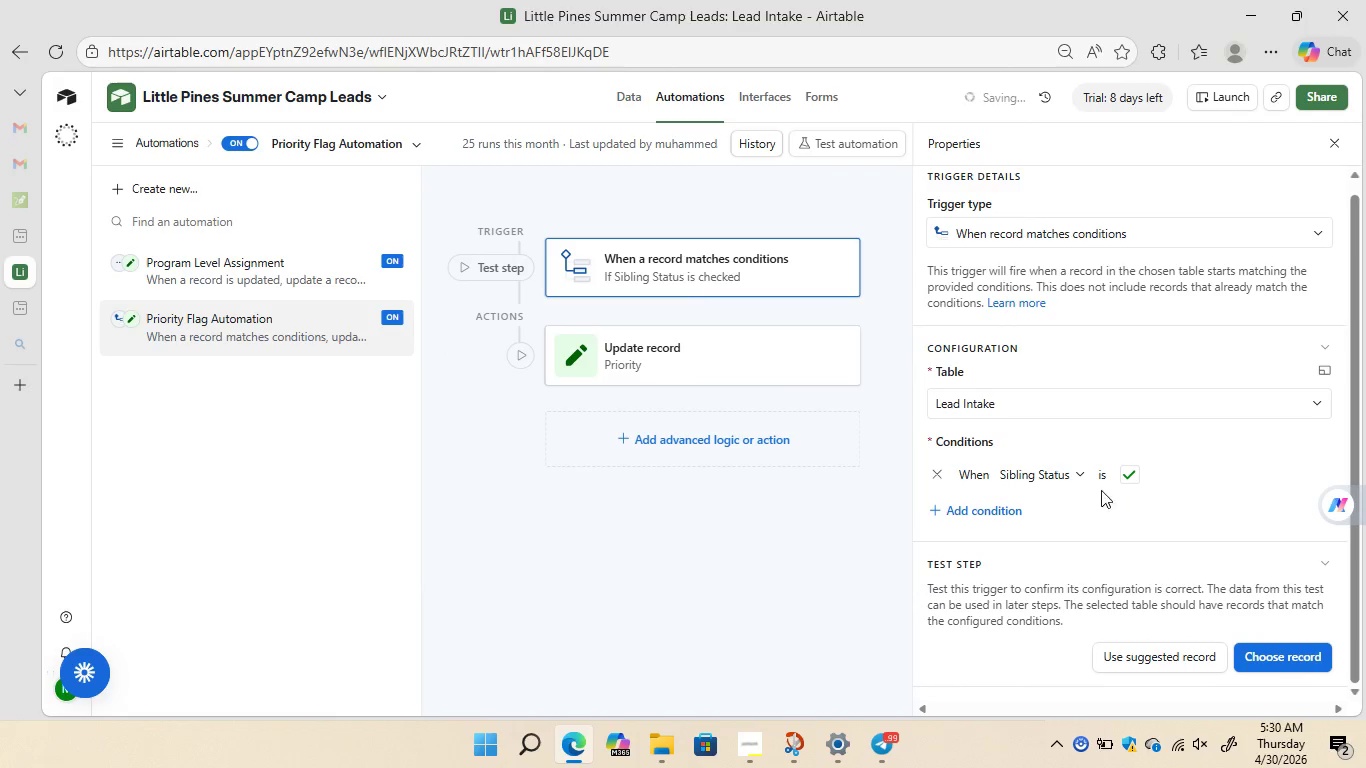 
left_click([1278, 659])
 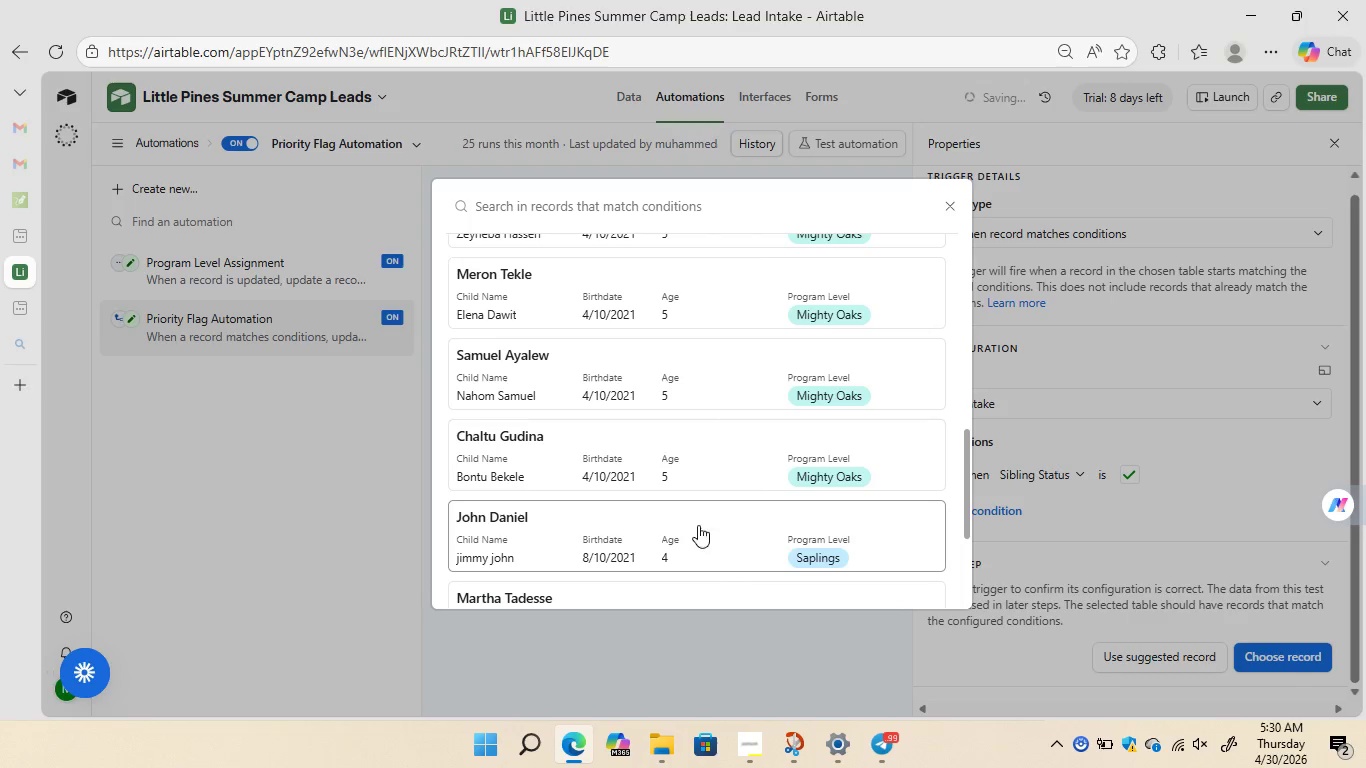 
wait(23.74)
 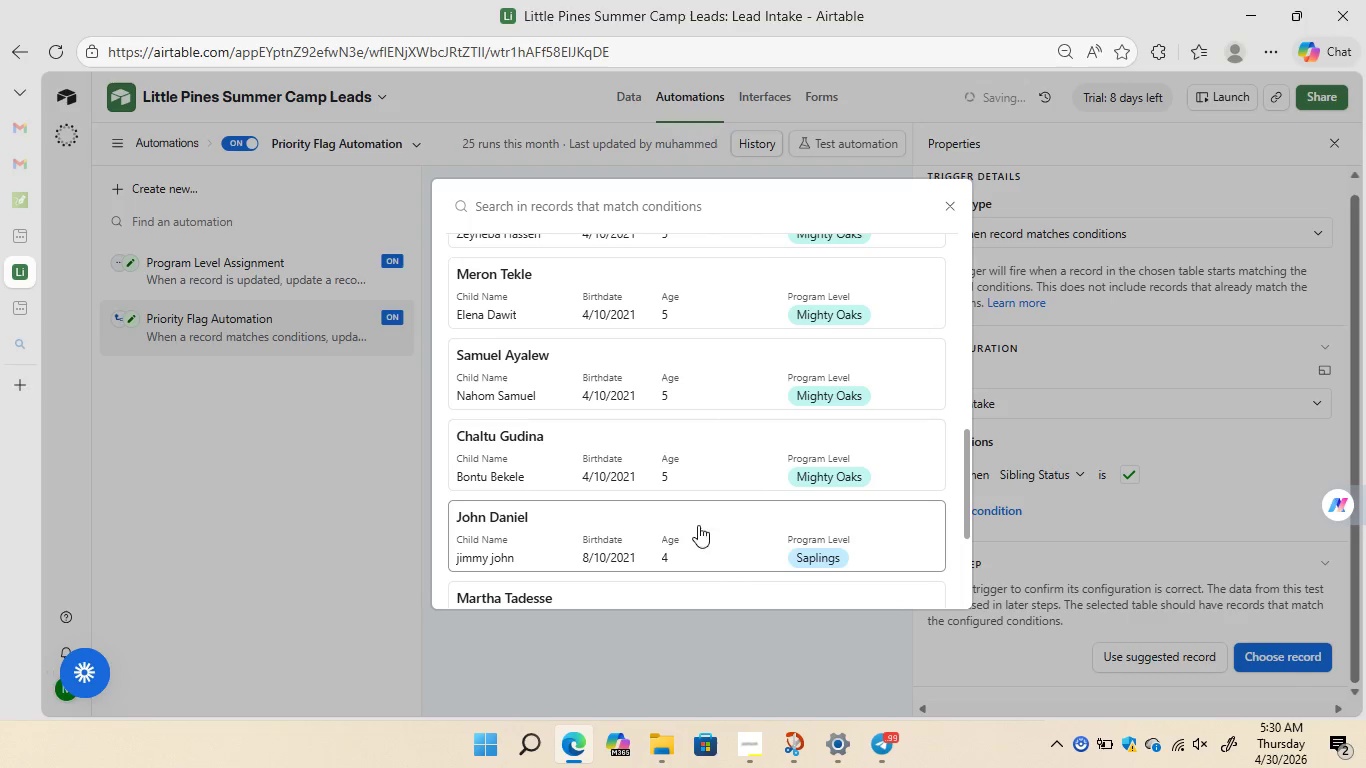 
mouse_move([737, 550])
 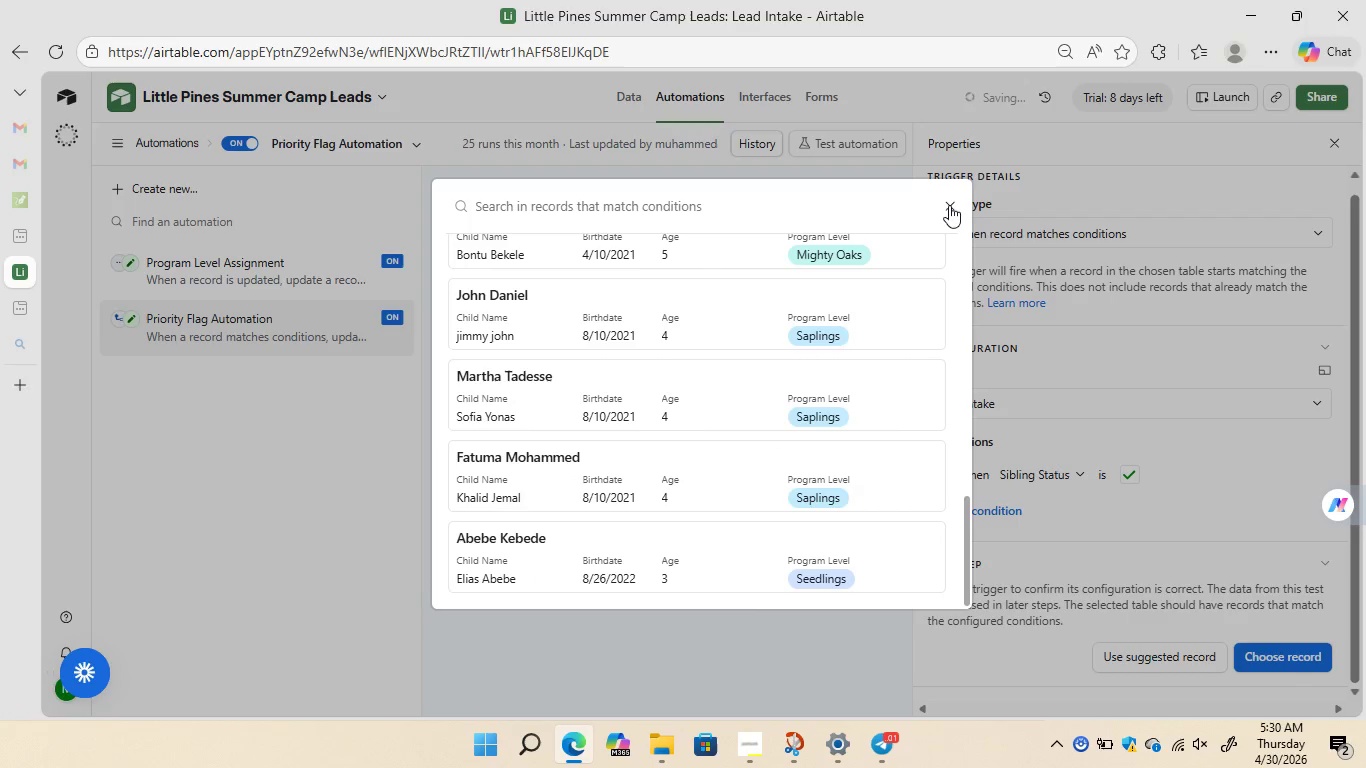 
left_click([949, 205])
 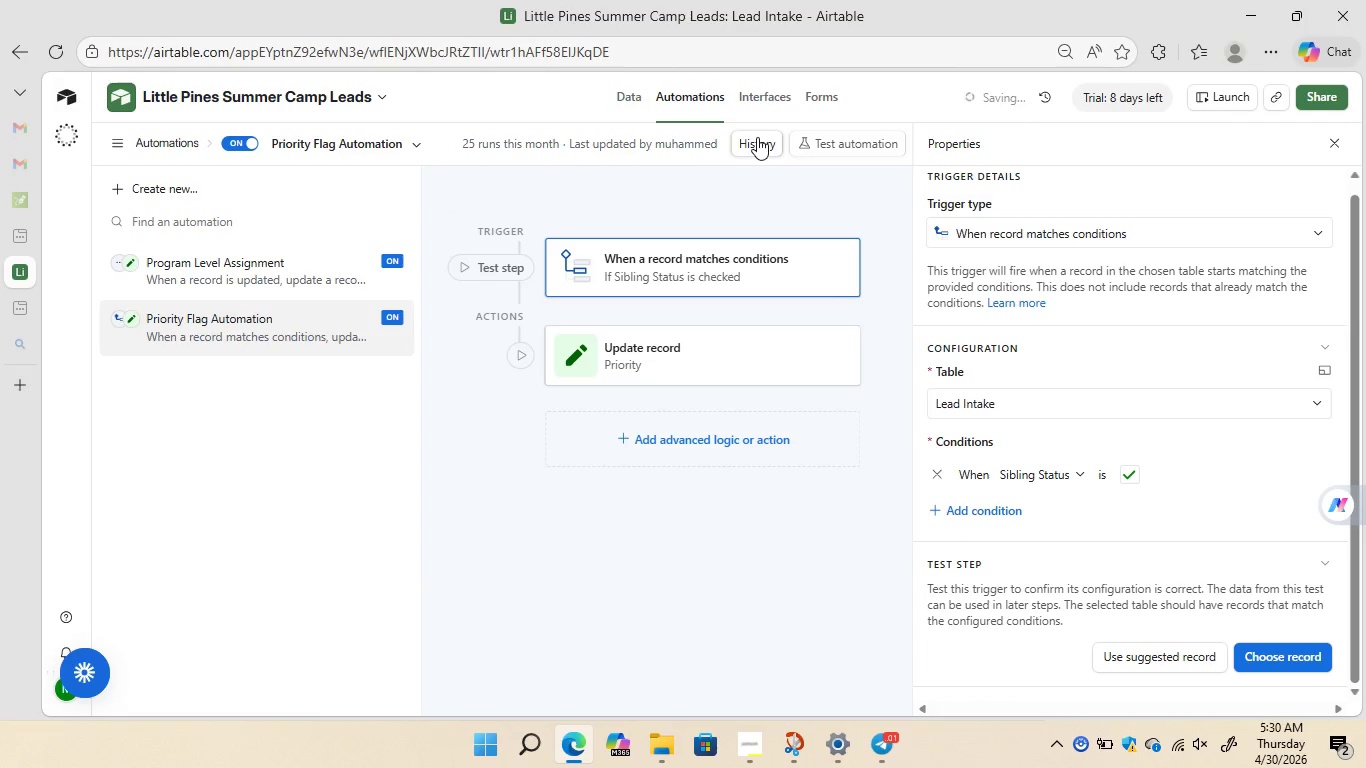 
wait(6.42)
 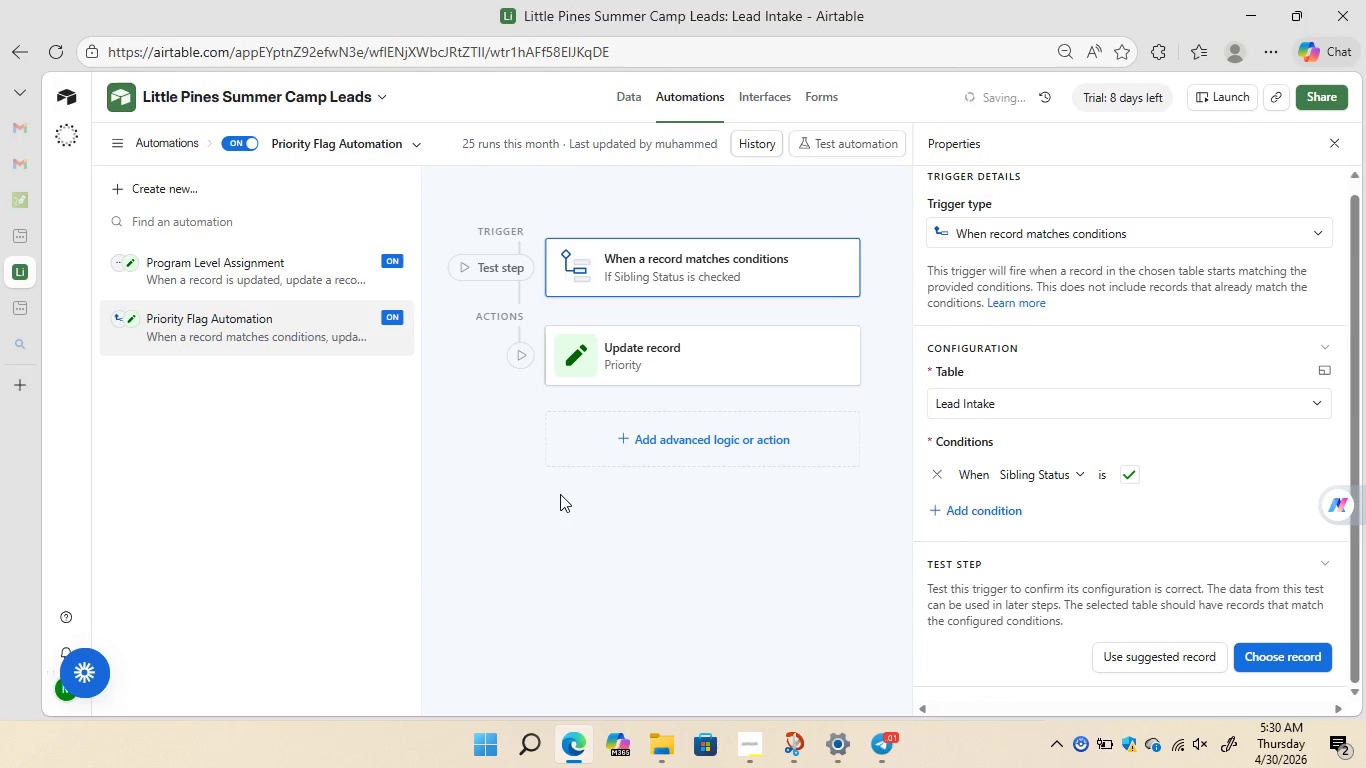 
left_click([833, 144])
 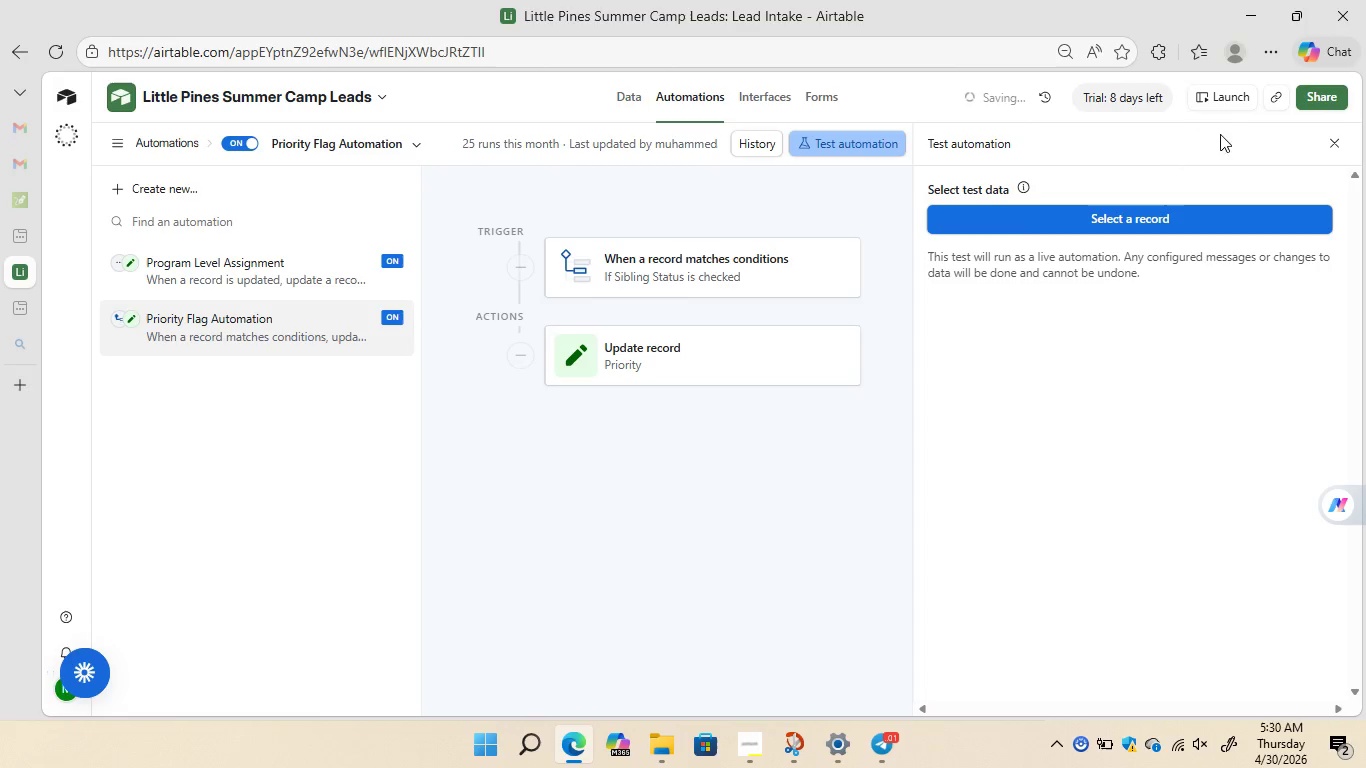 
wait(6.0)
 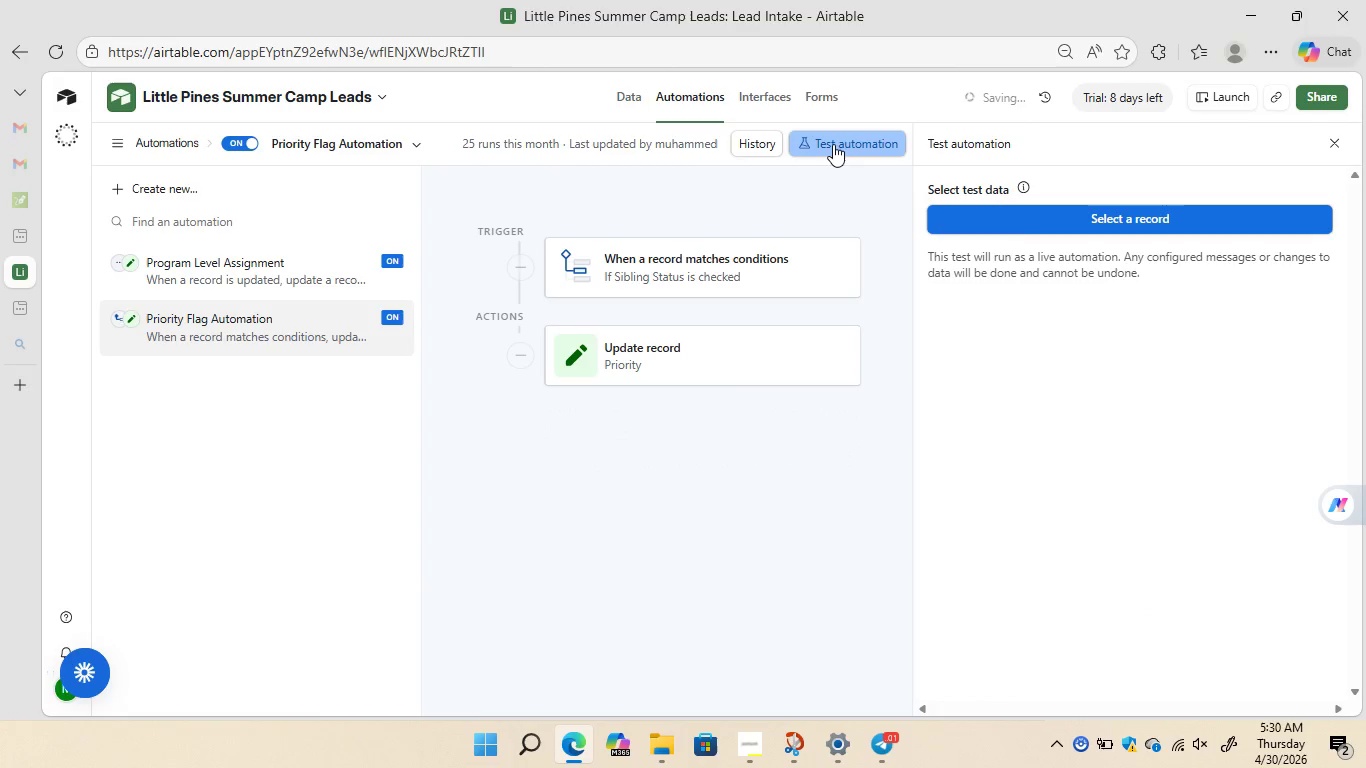 
left_click([1332, 139])
 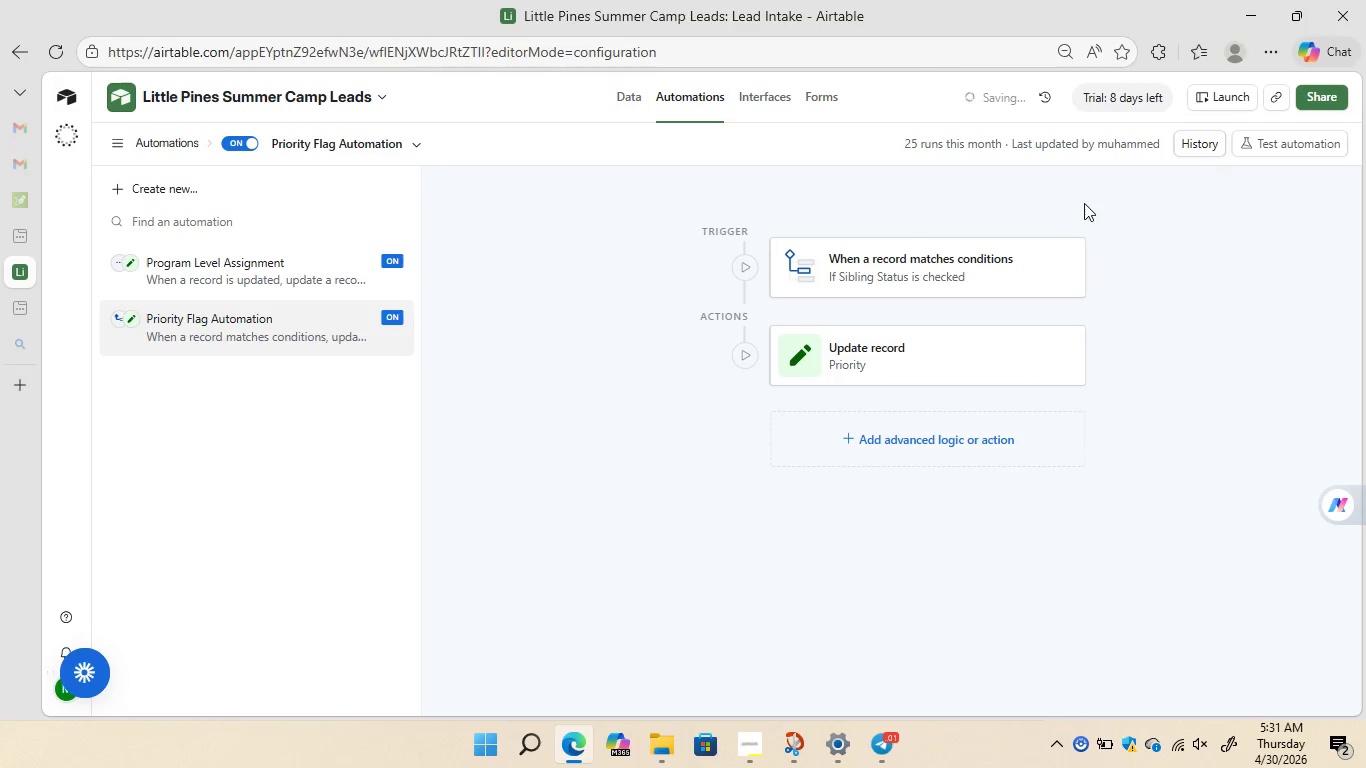 
left_click([900, 271])
 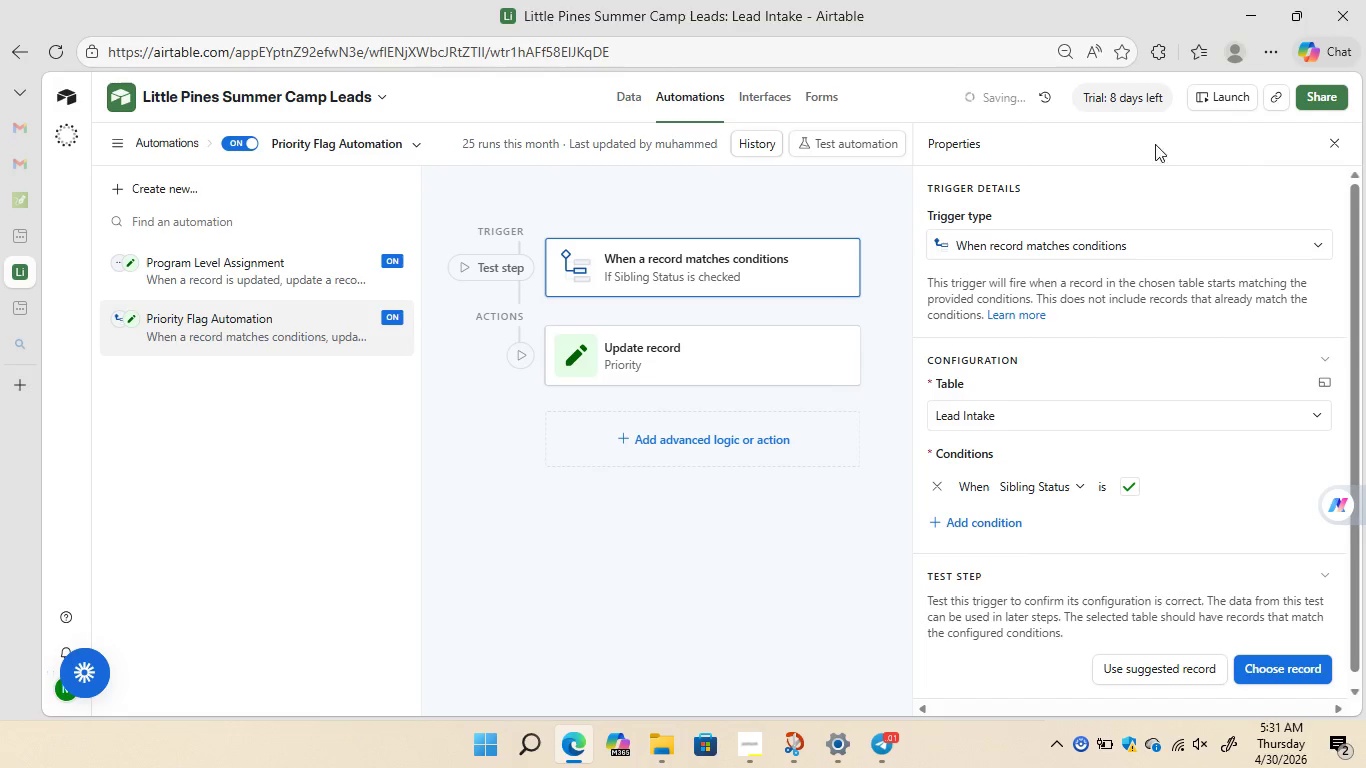 
wait(9.23)
 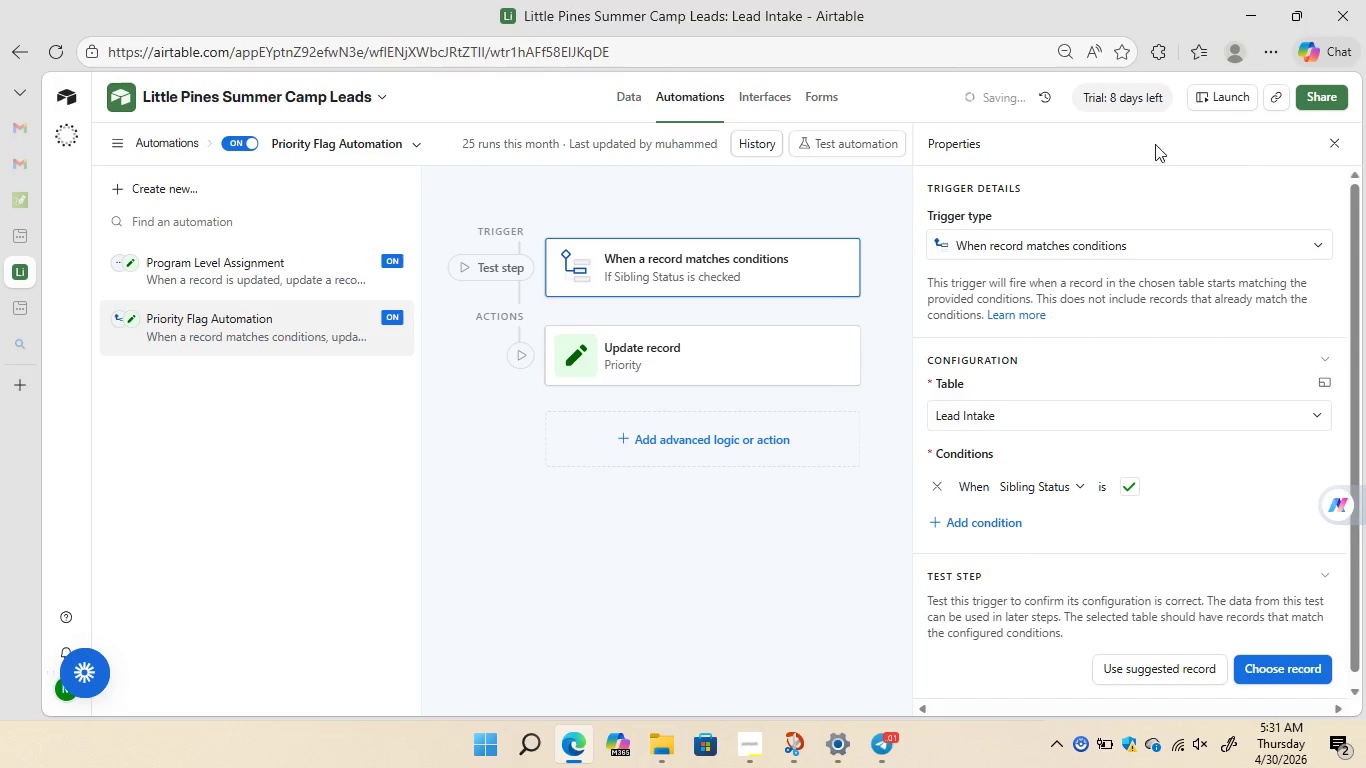 
left_click([727, 680])